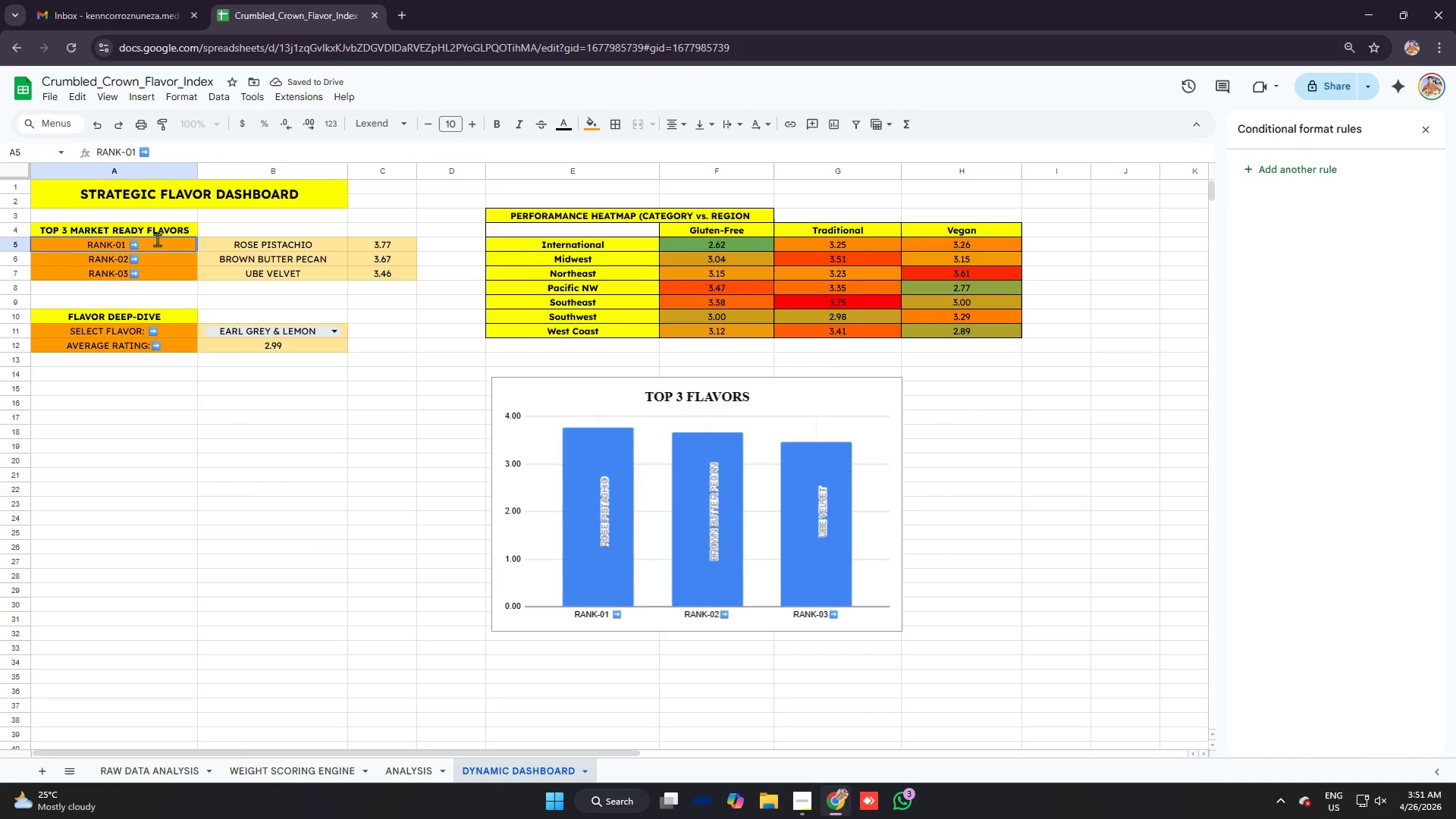 
key(Backspace)
 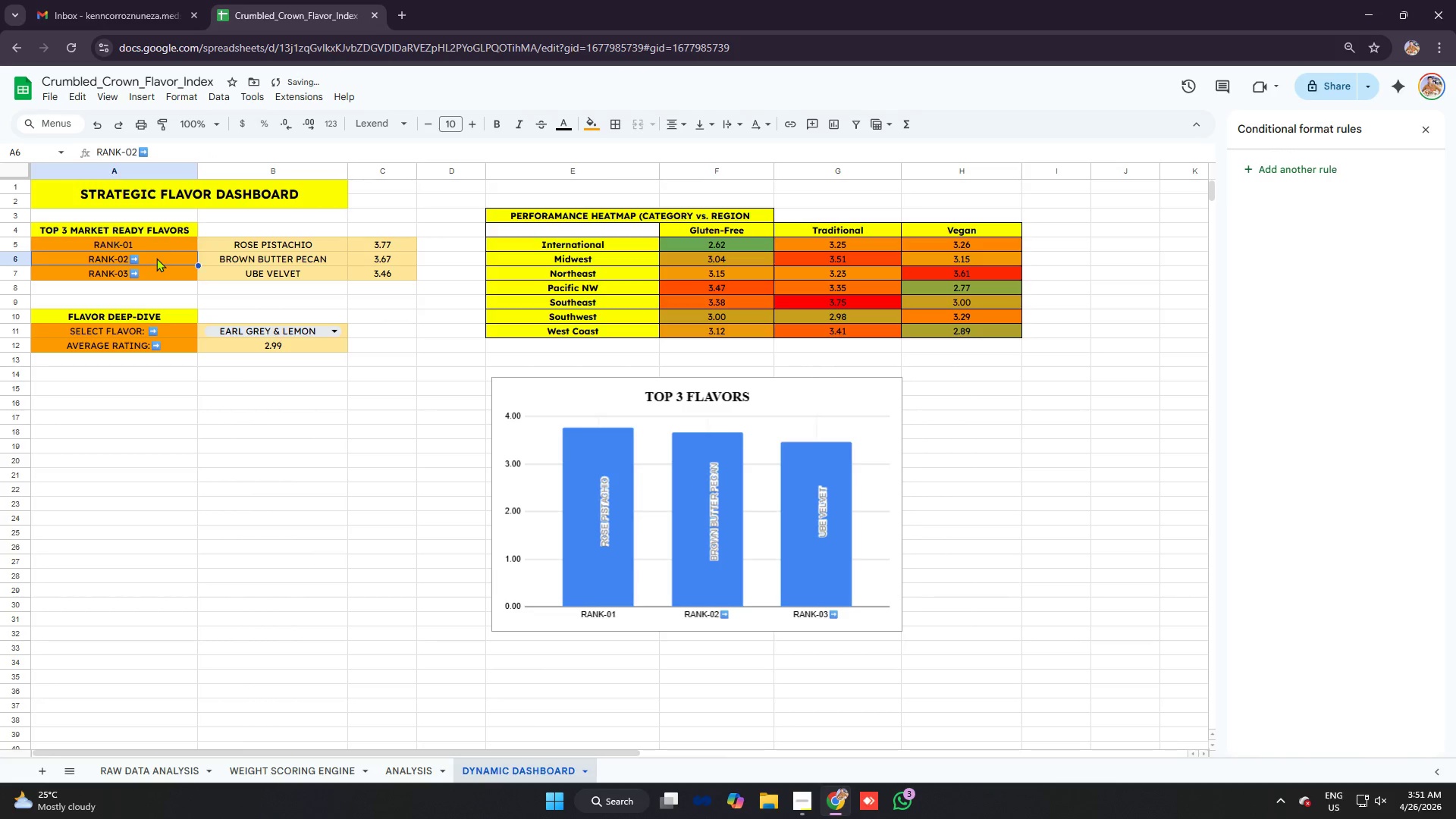 
double_click([156, 258])
 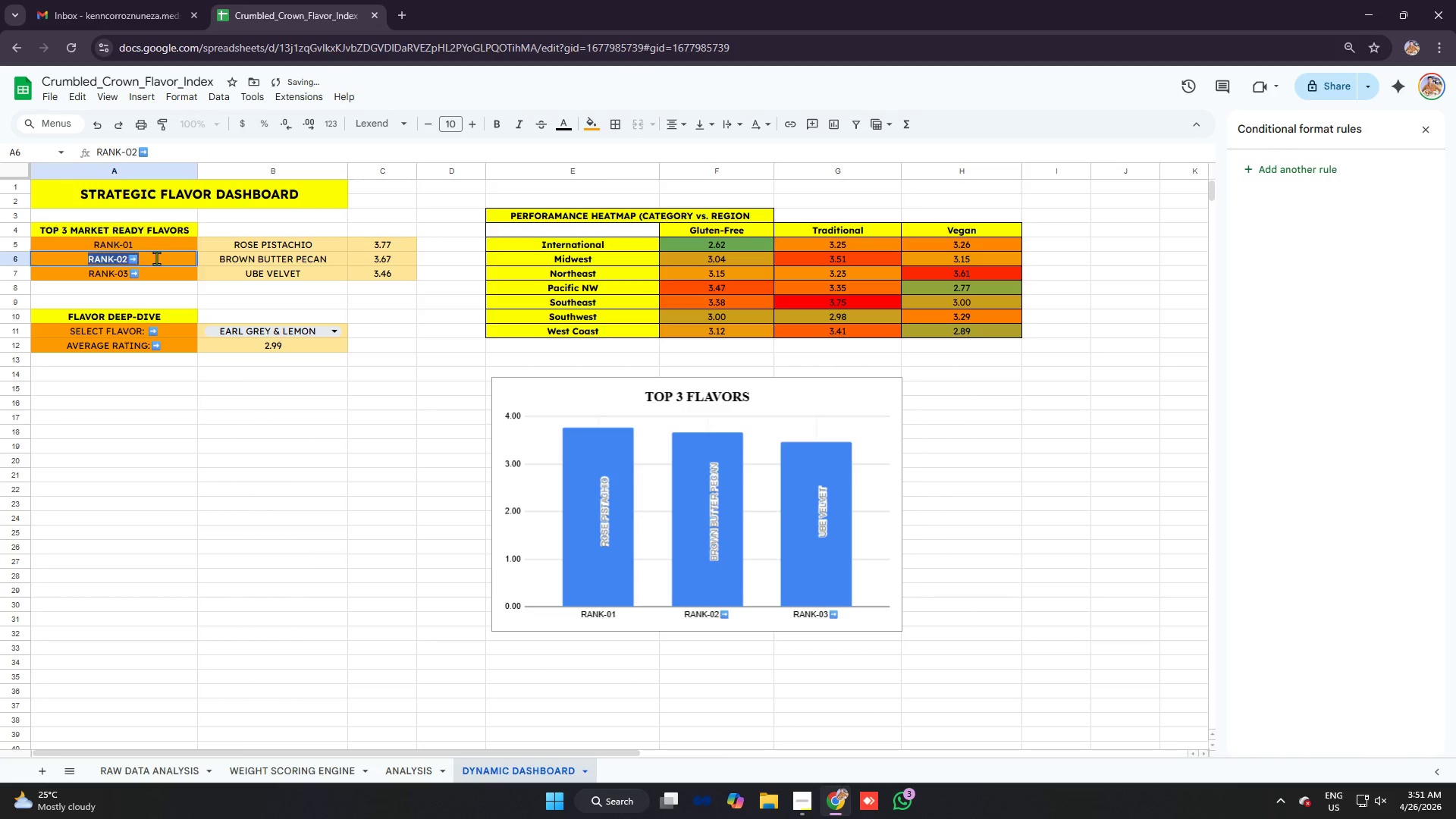 
triple_click([156, 258])
 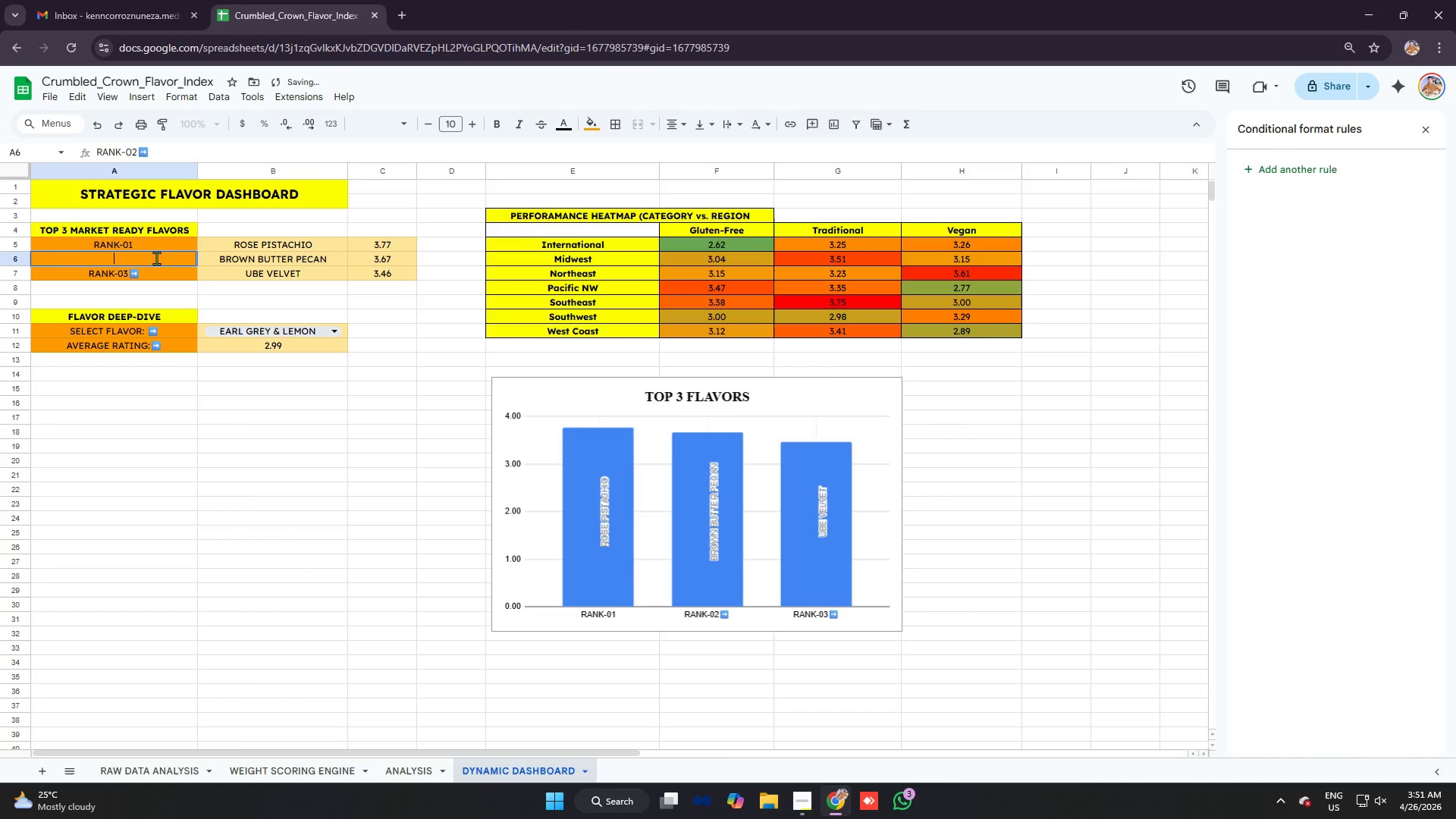 
key(Backspace)
 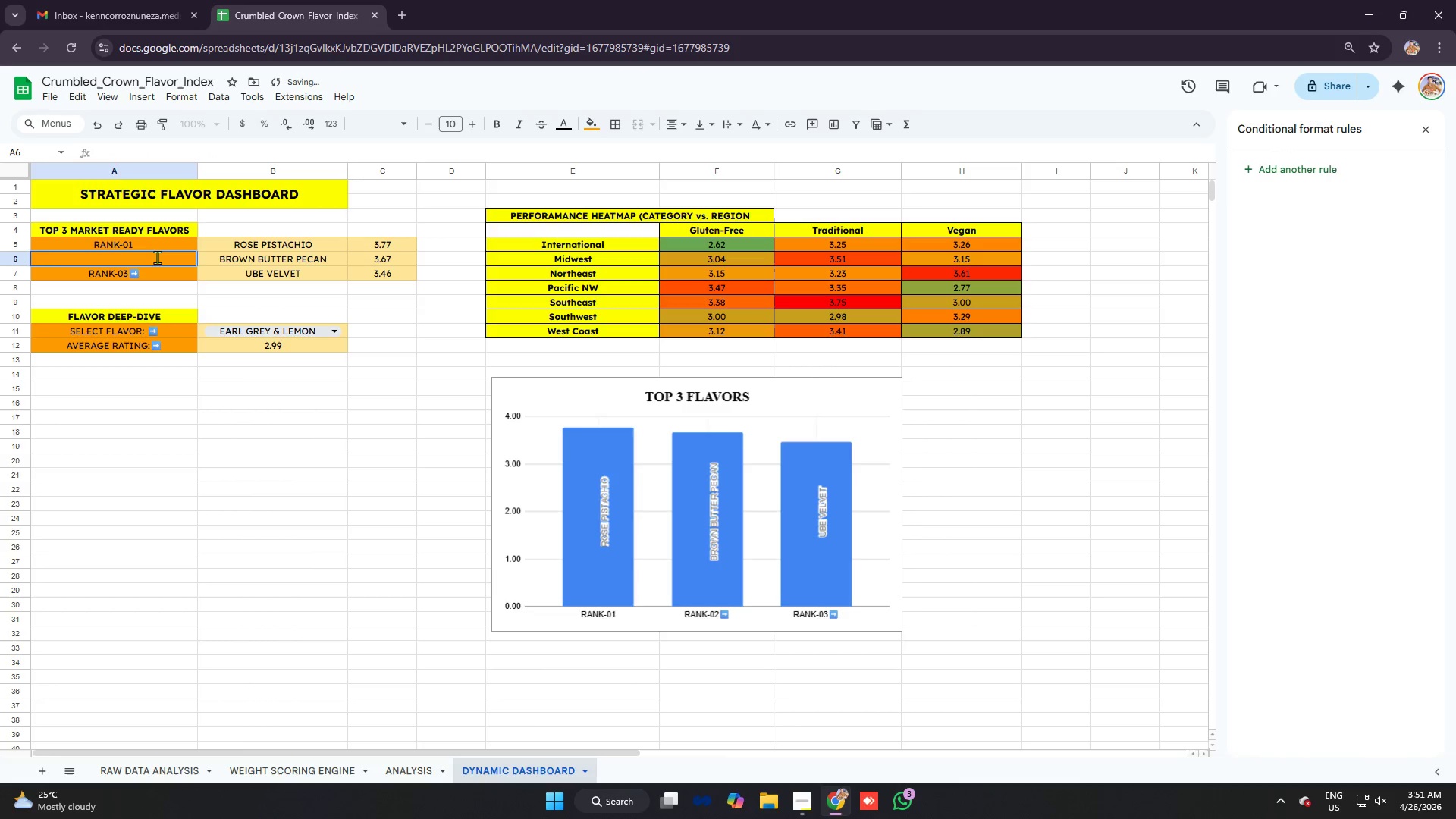 
key(Control+ControlLeft)
 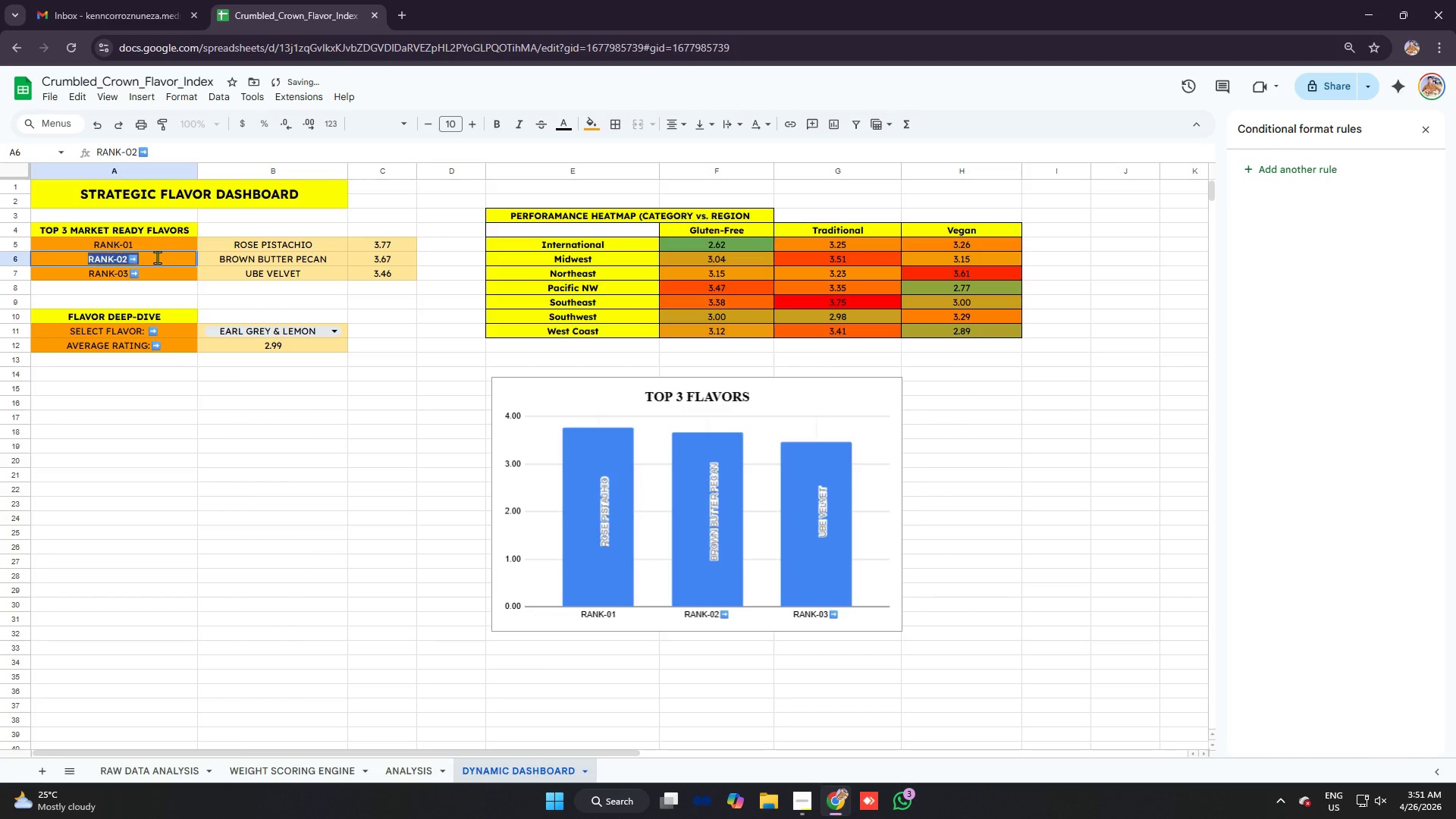 
key(Control+Z)
 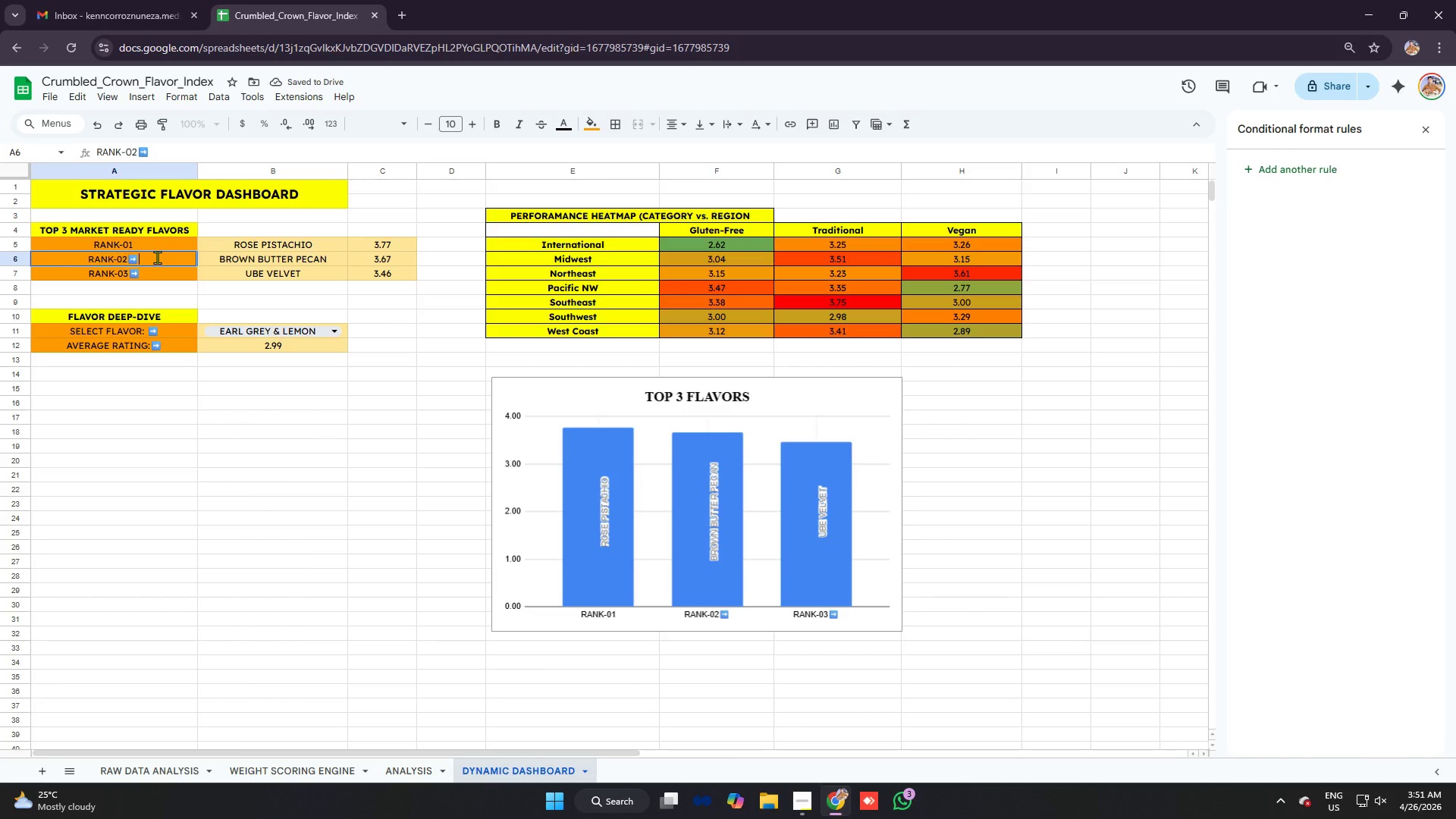 
double_click([157, 257])
 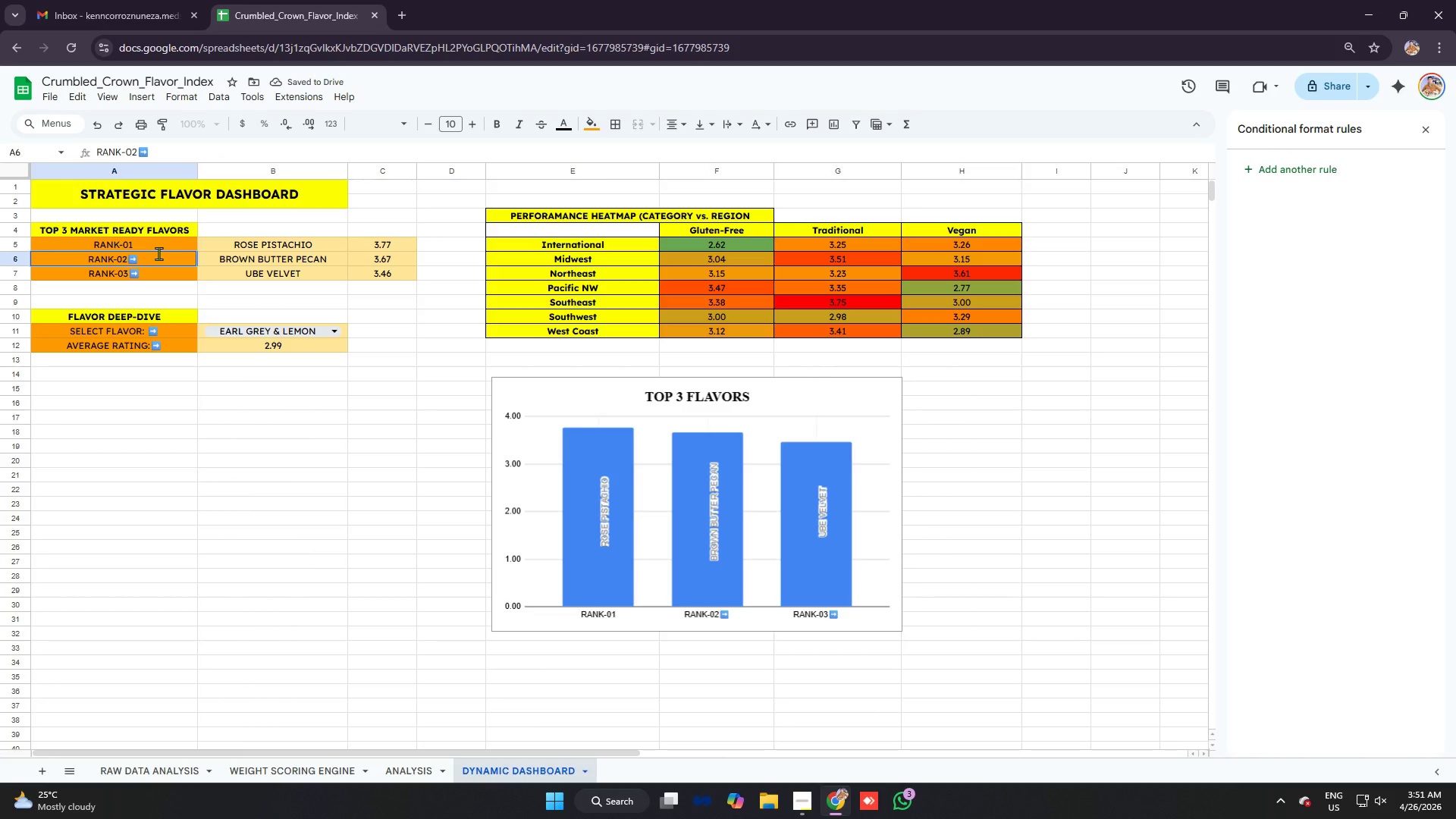 
key(Backspace)
 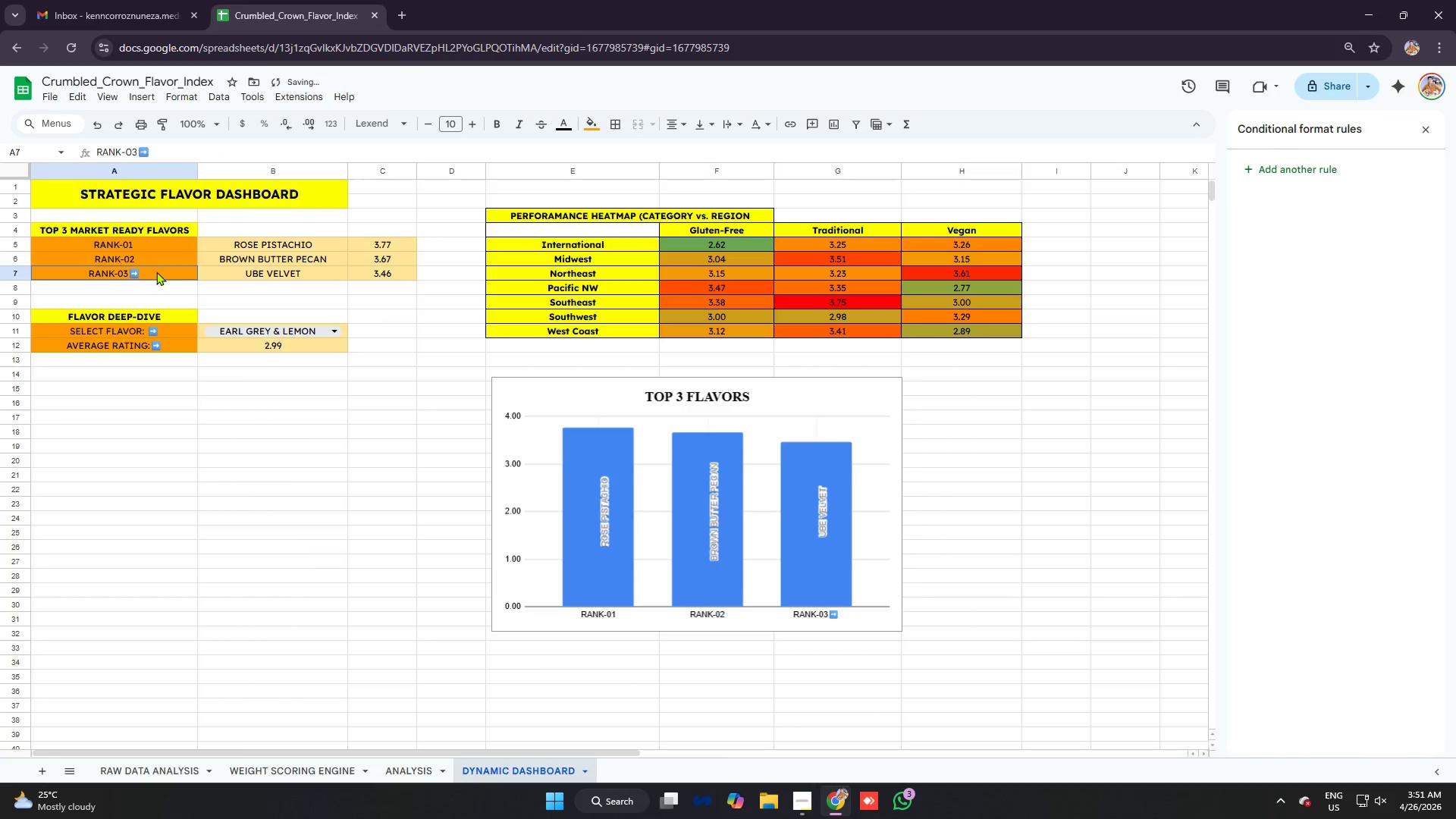 
double_click([156, 271])
 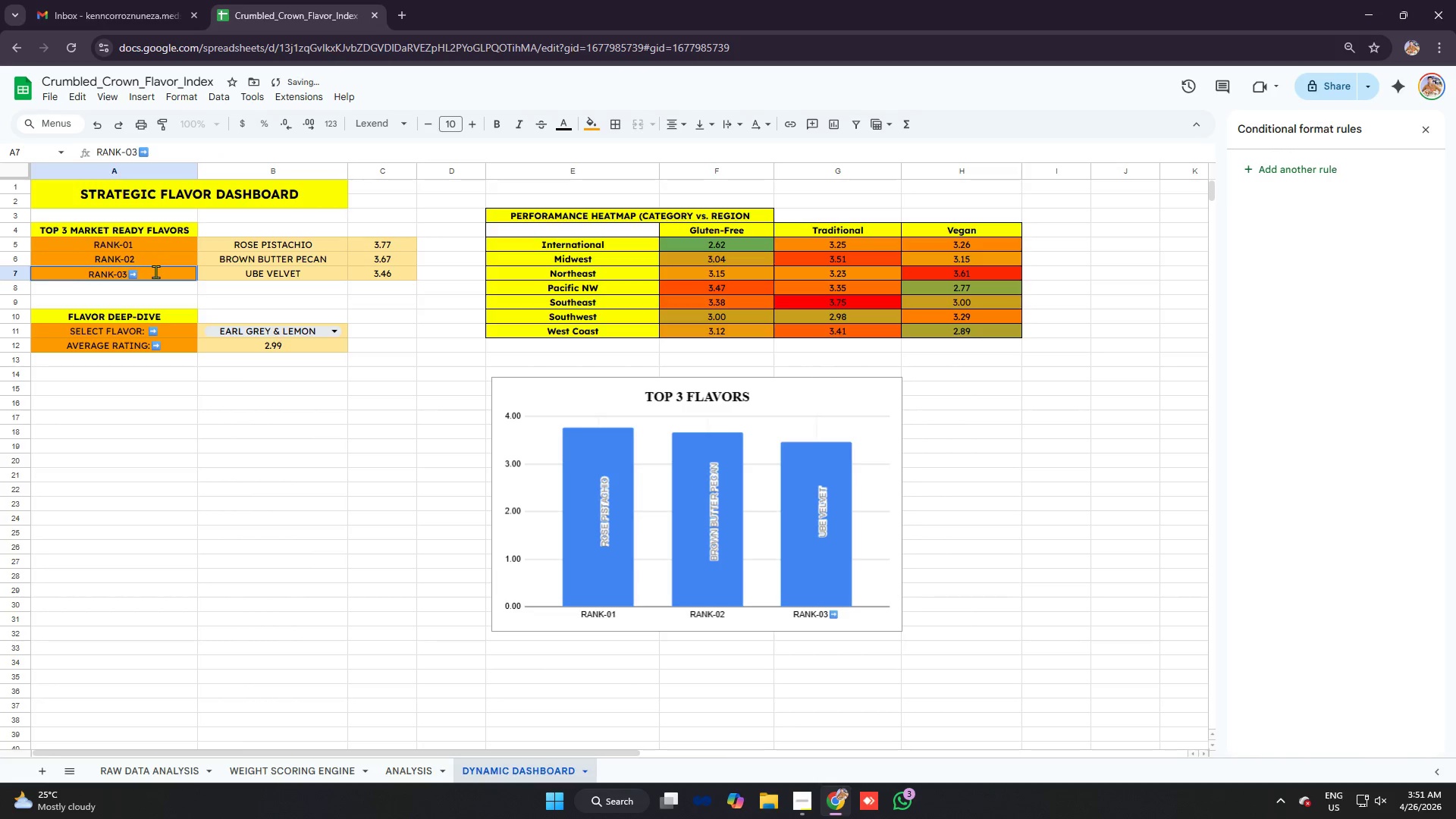 
key(Backspace)
 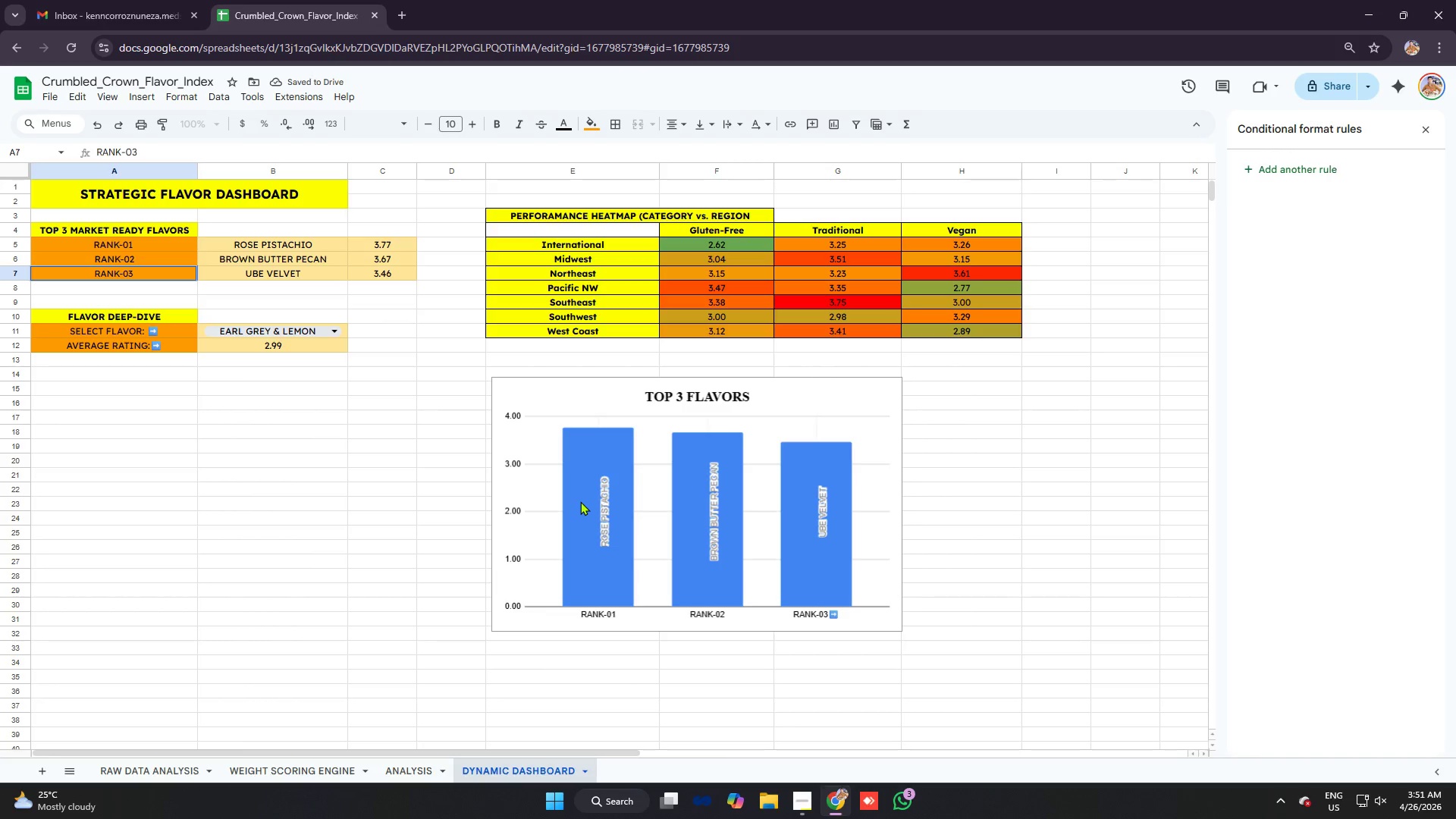 
key(Enter)
 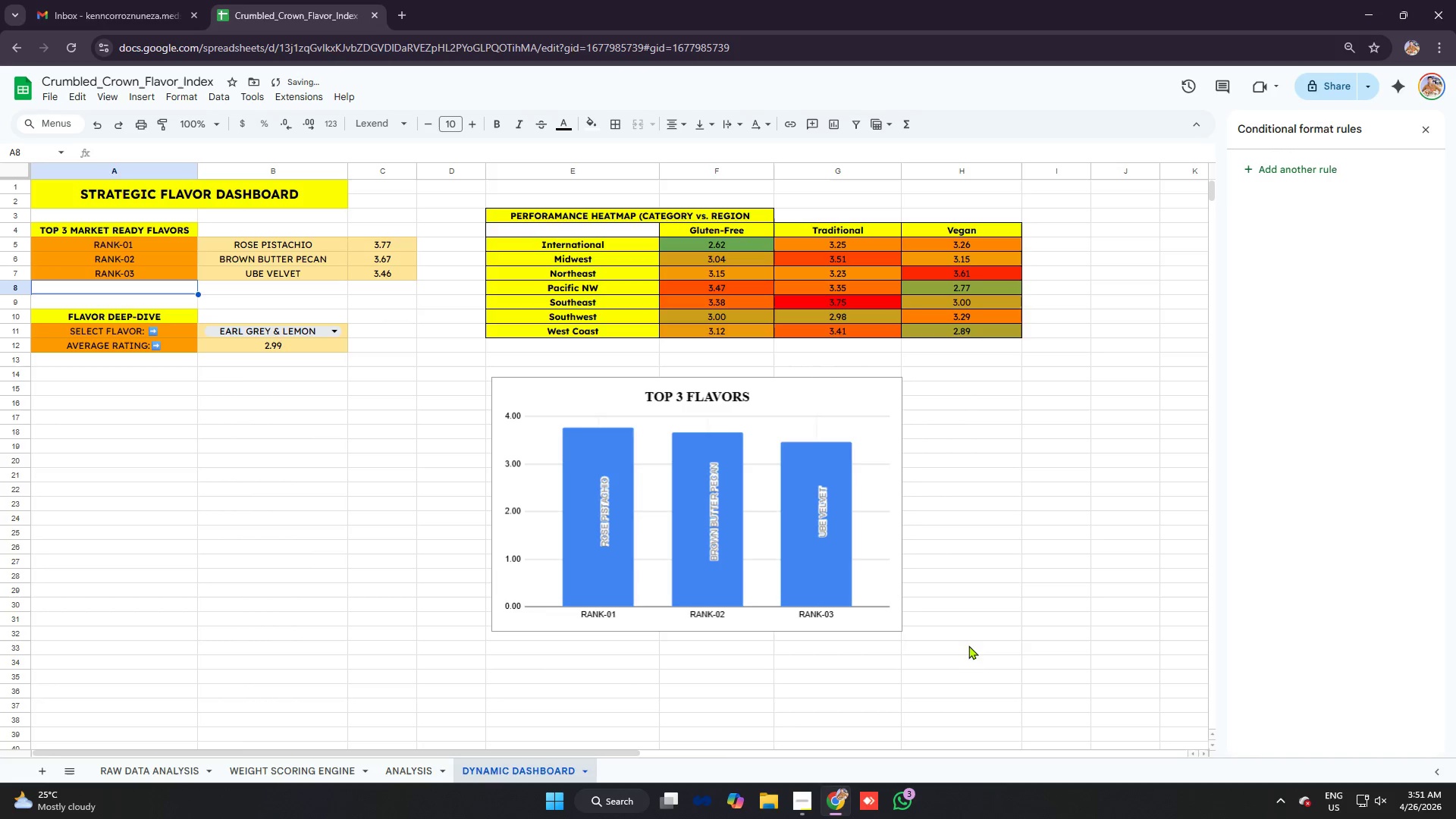 
left_click([1006, 555])
 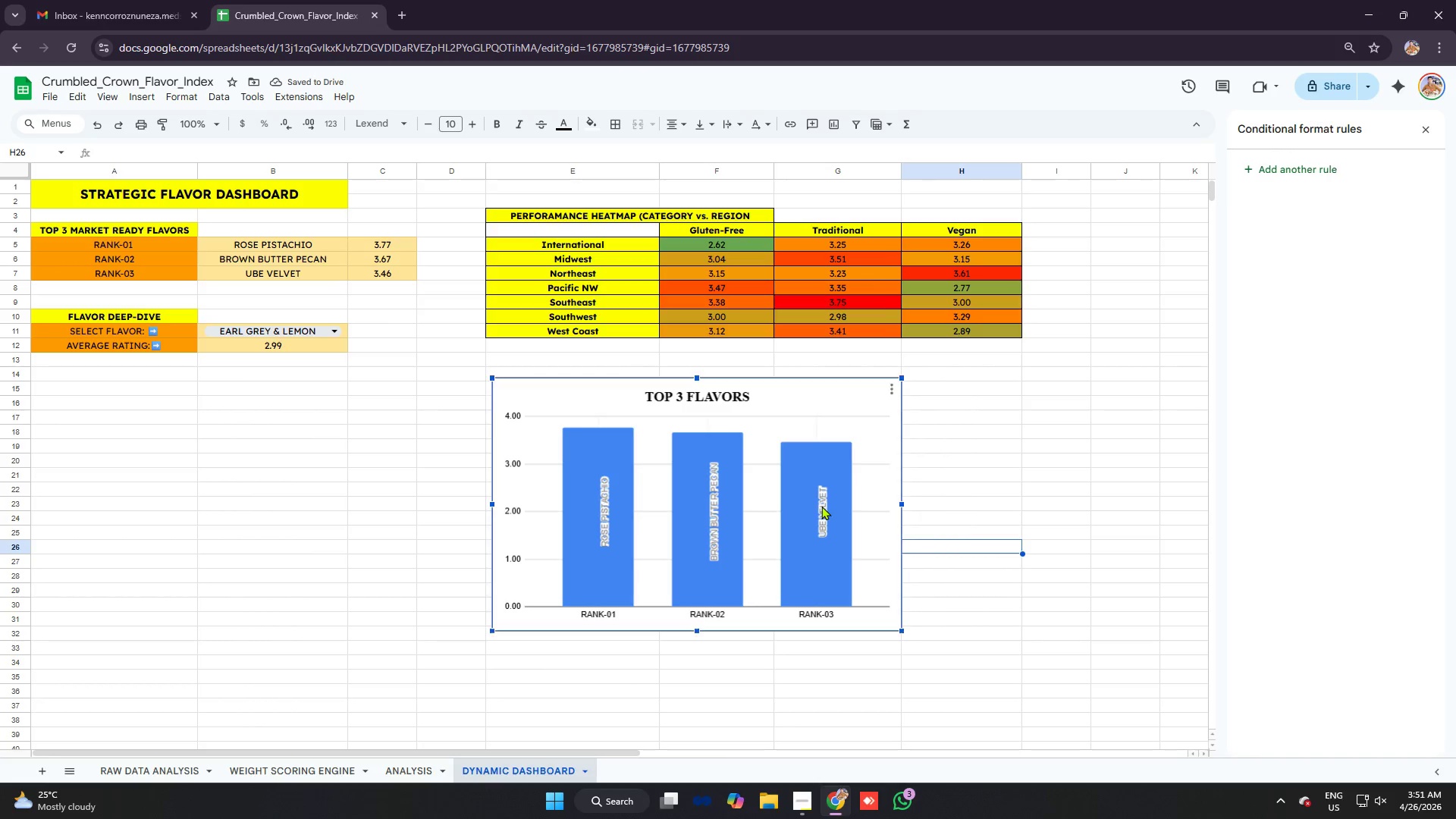 
double_click([821, 506])
 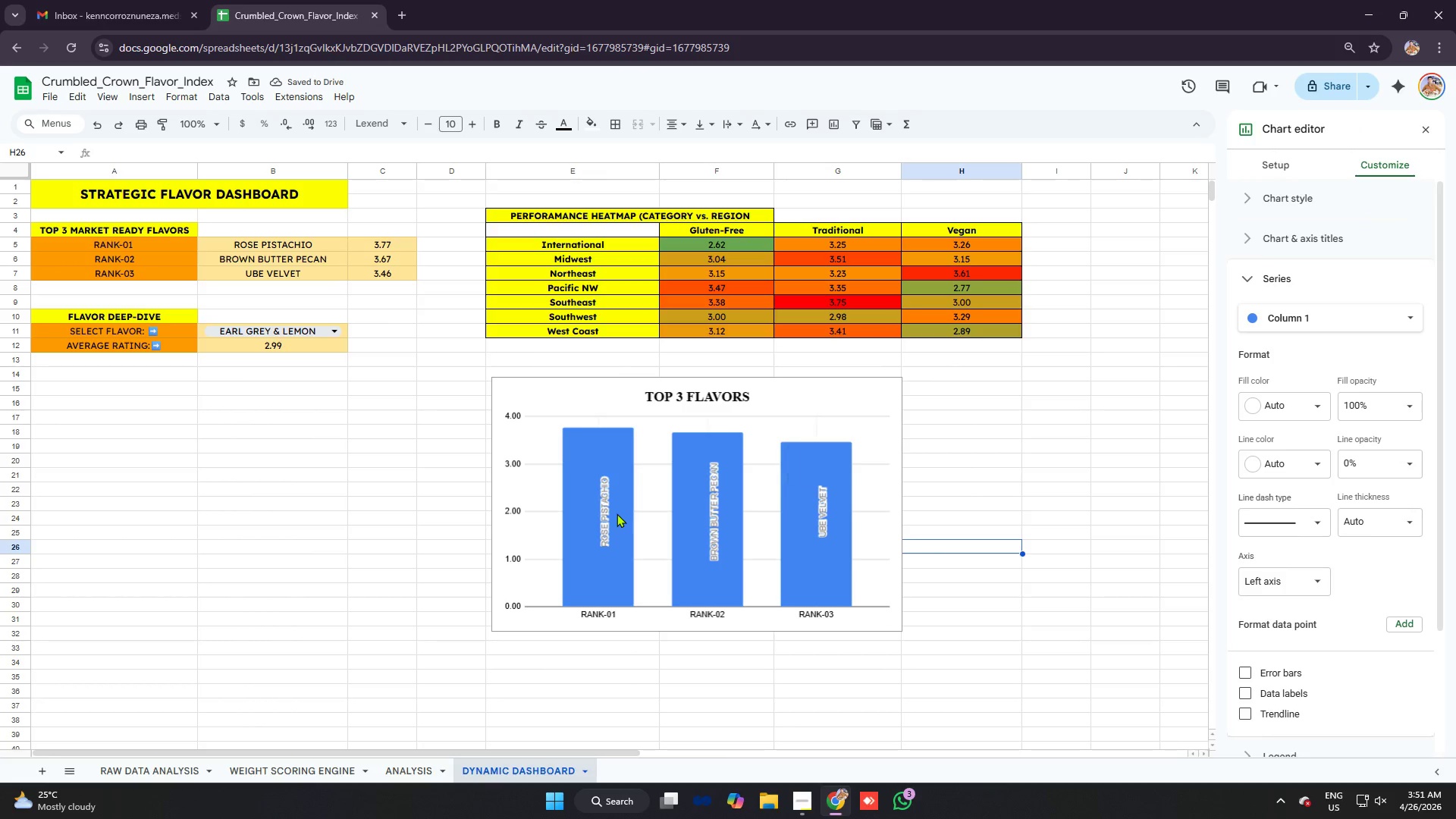 
double_click([617, 513])
 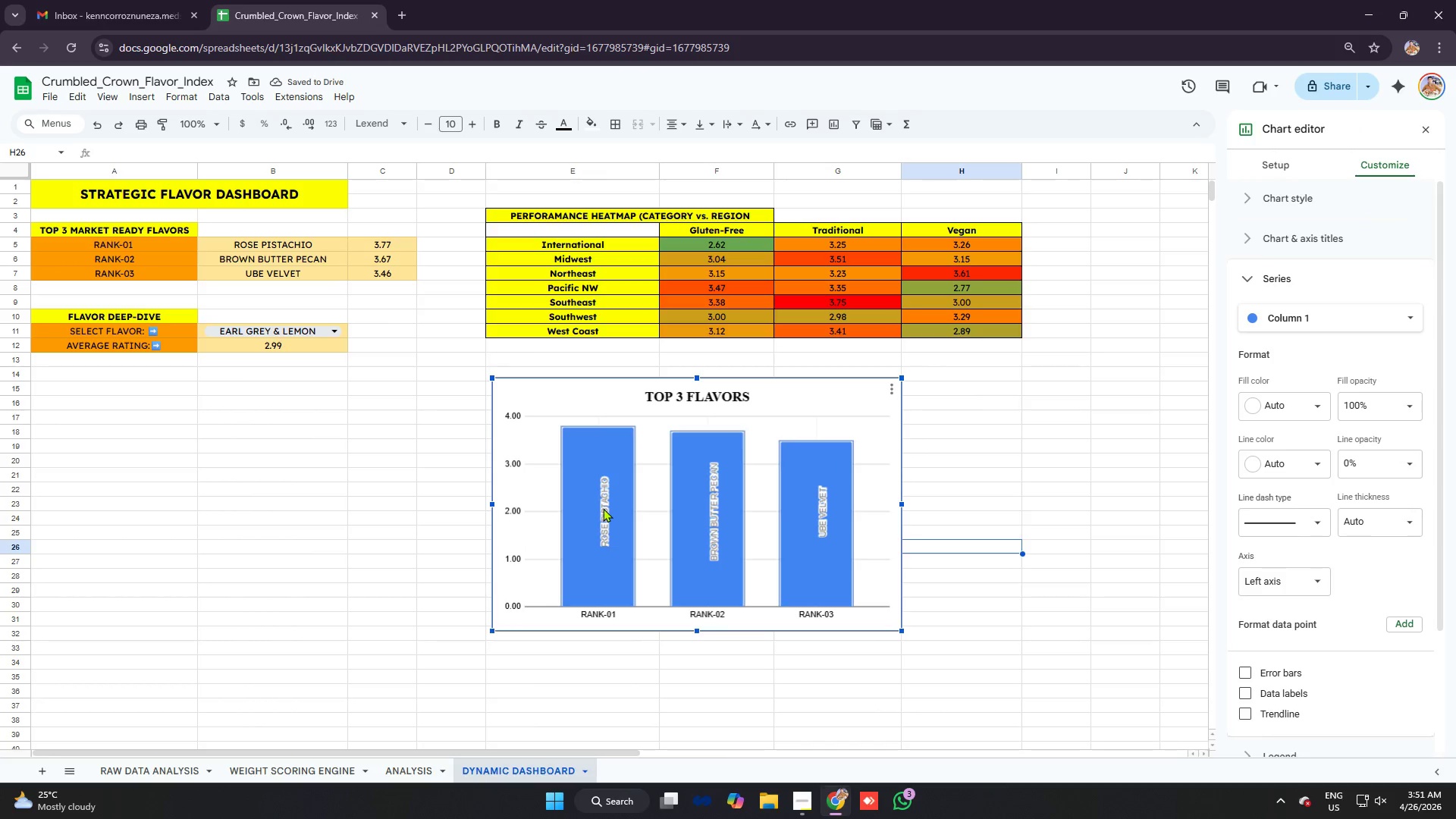 
double_click([603, 508])
 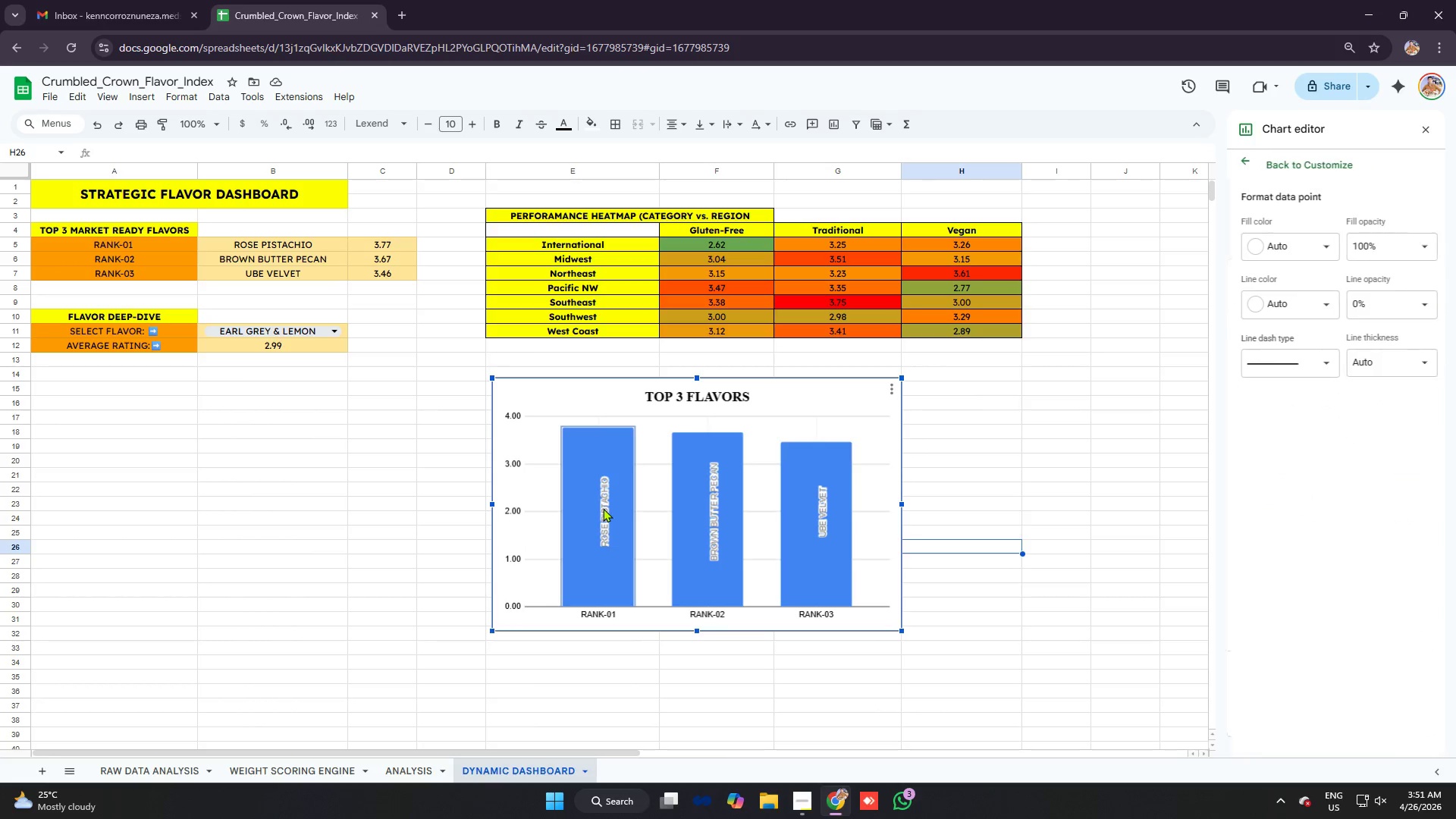 
triple_click([603, 508])
 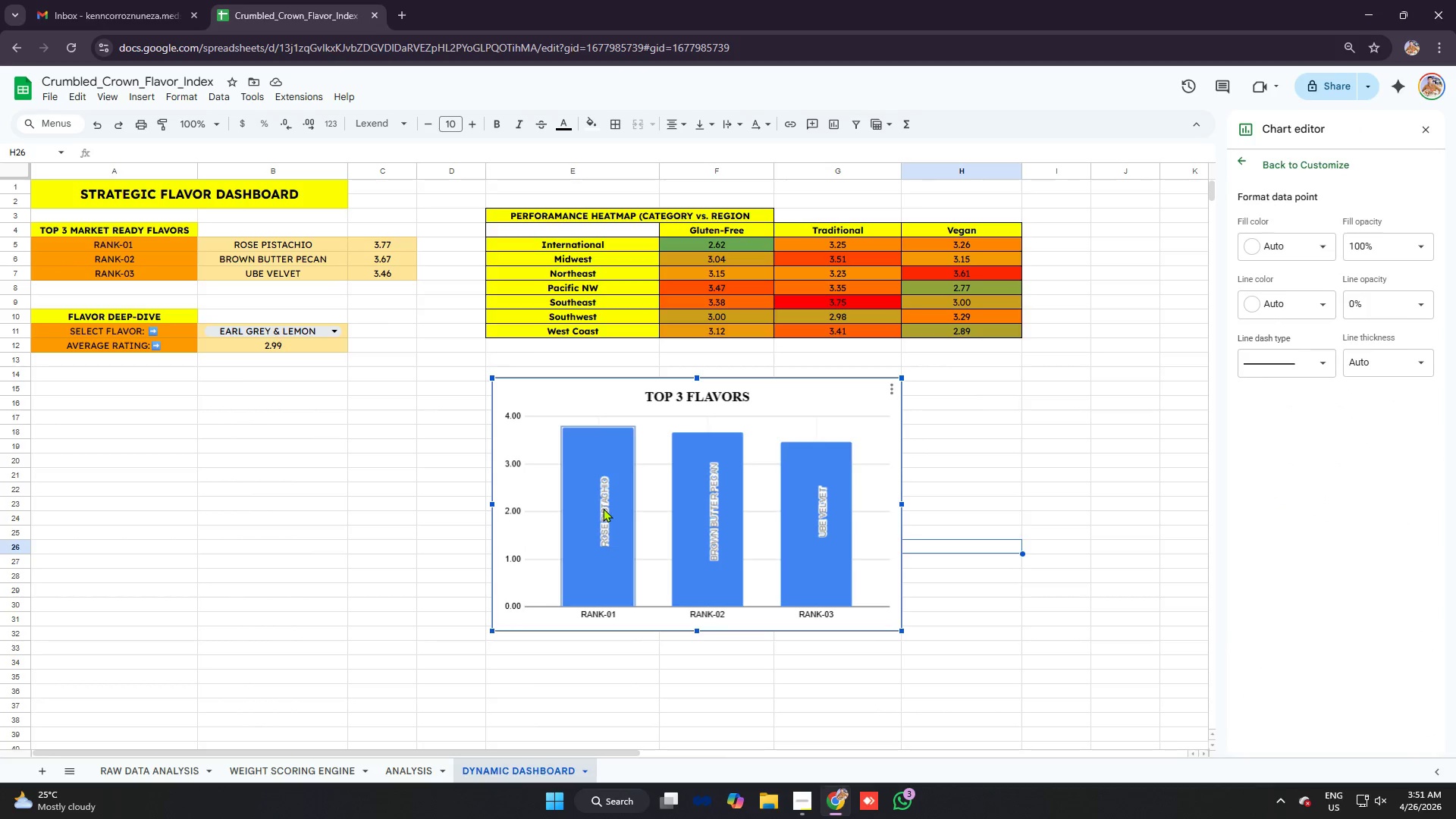 
double_click([603, 508])
 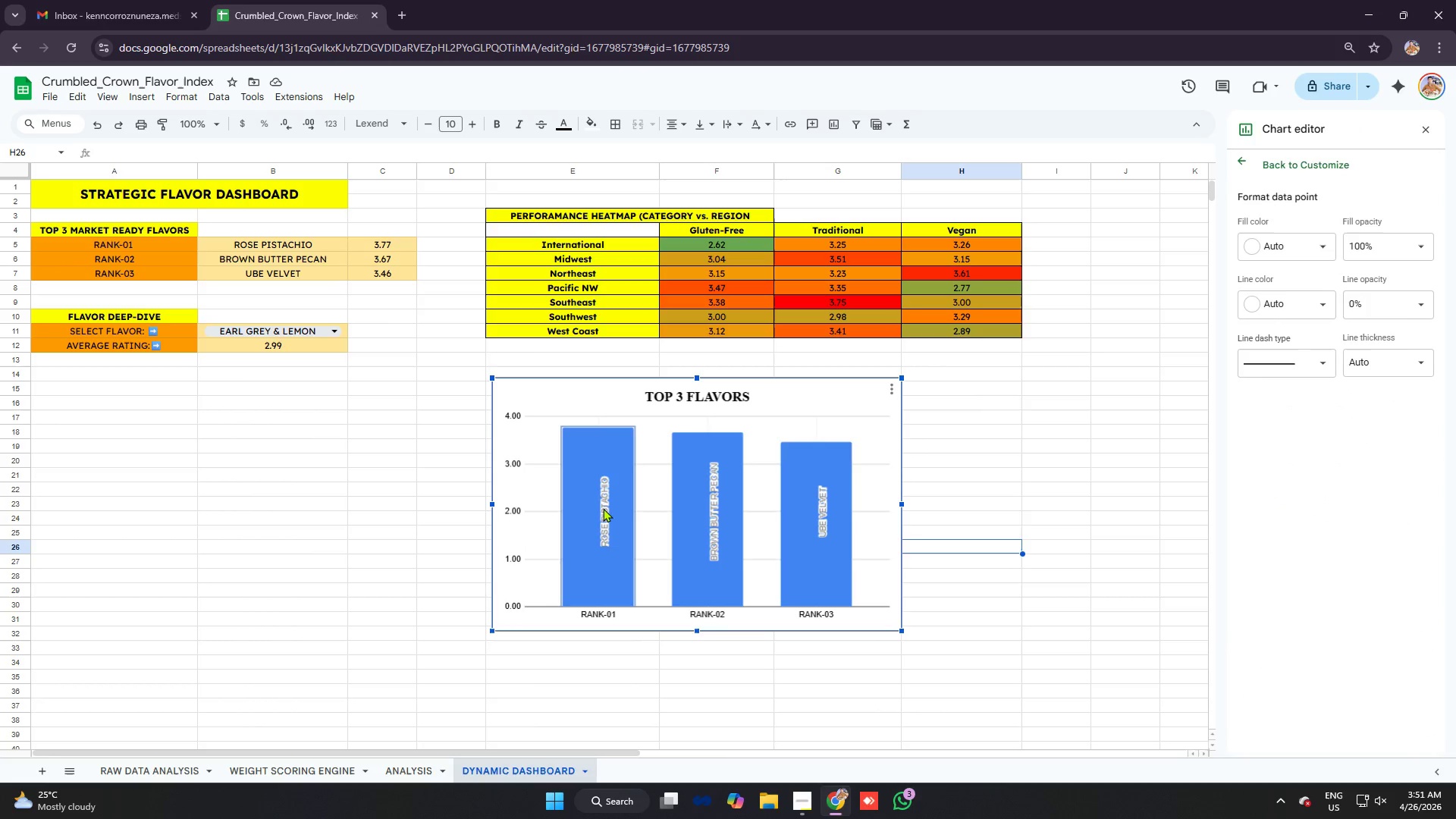 
triple_click([603, 508])
 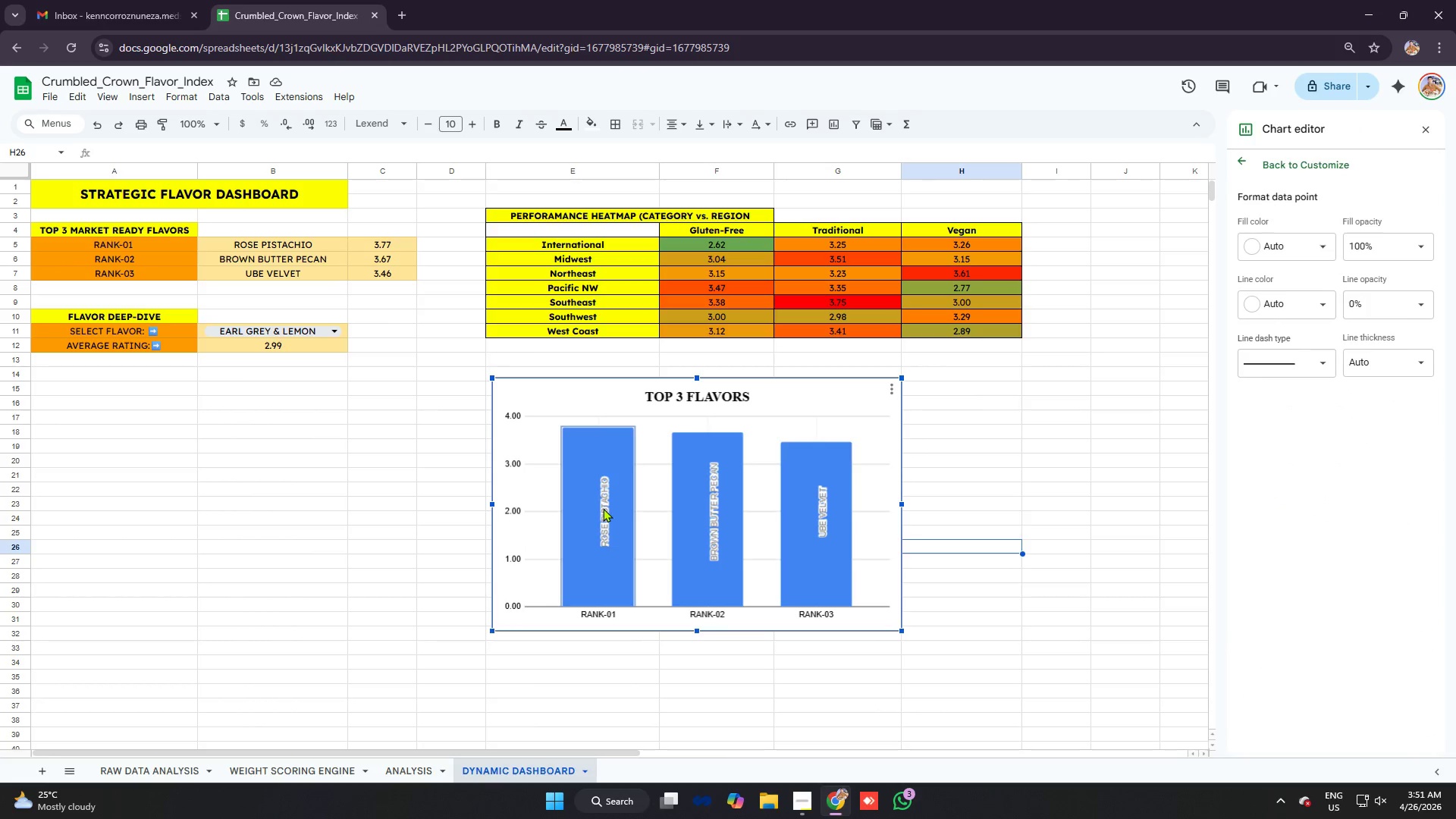 
triple_click([603, 508])
 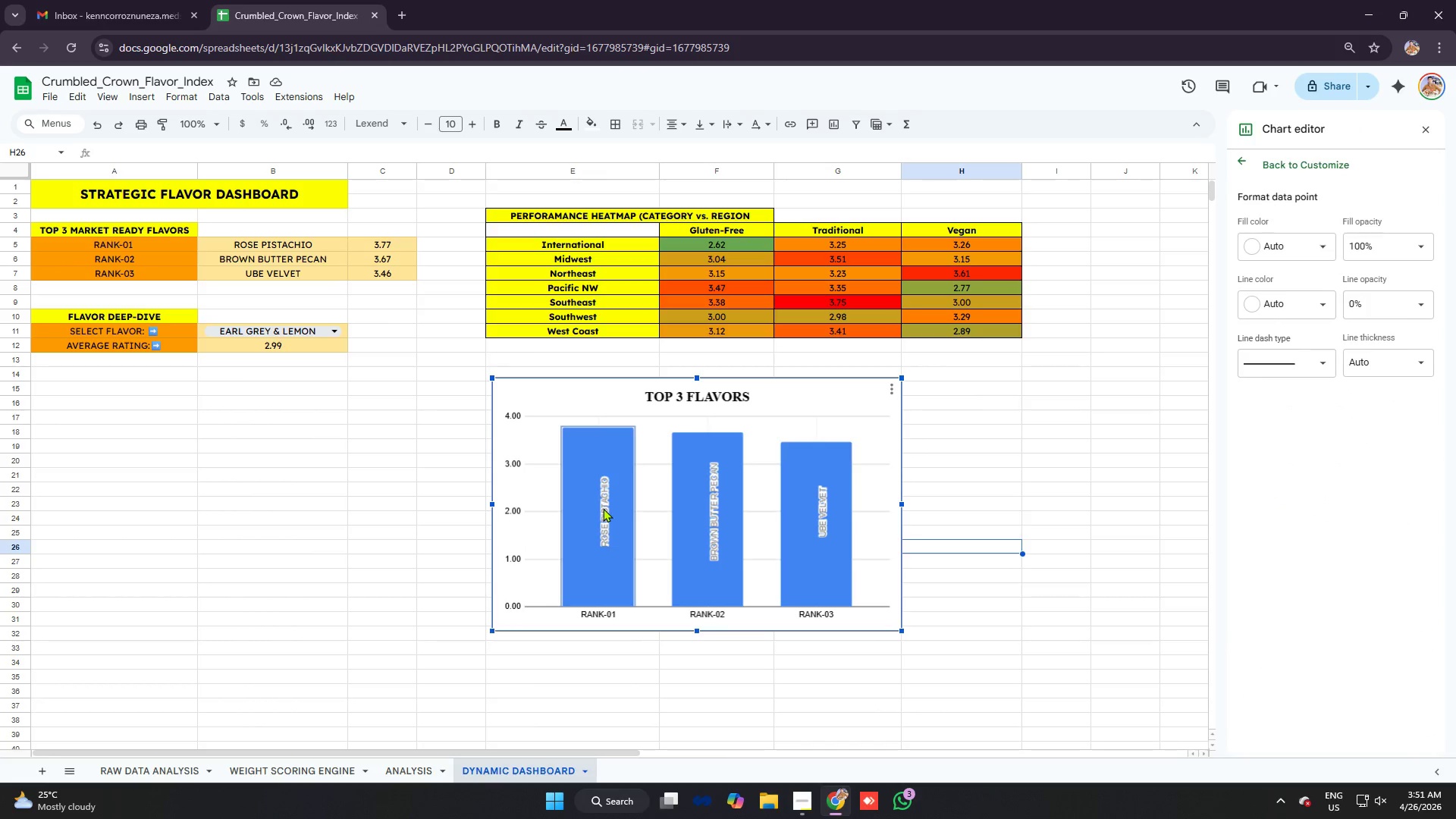 
triple_click([603, 508])
 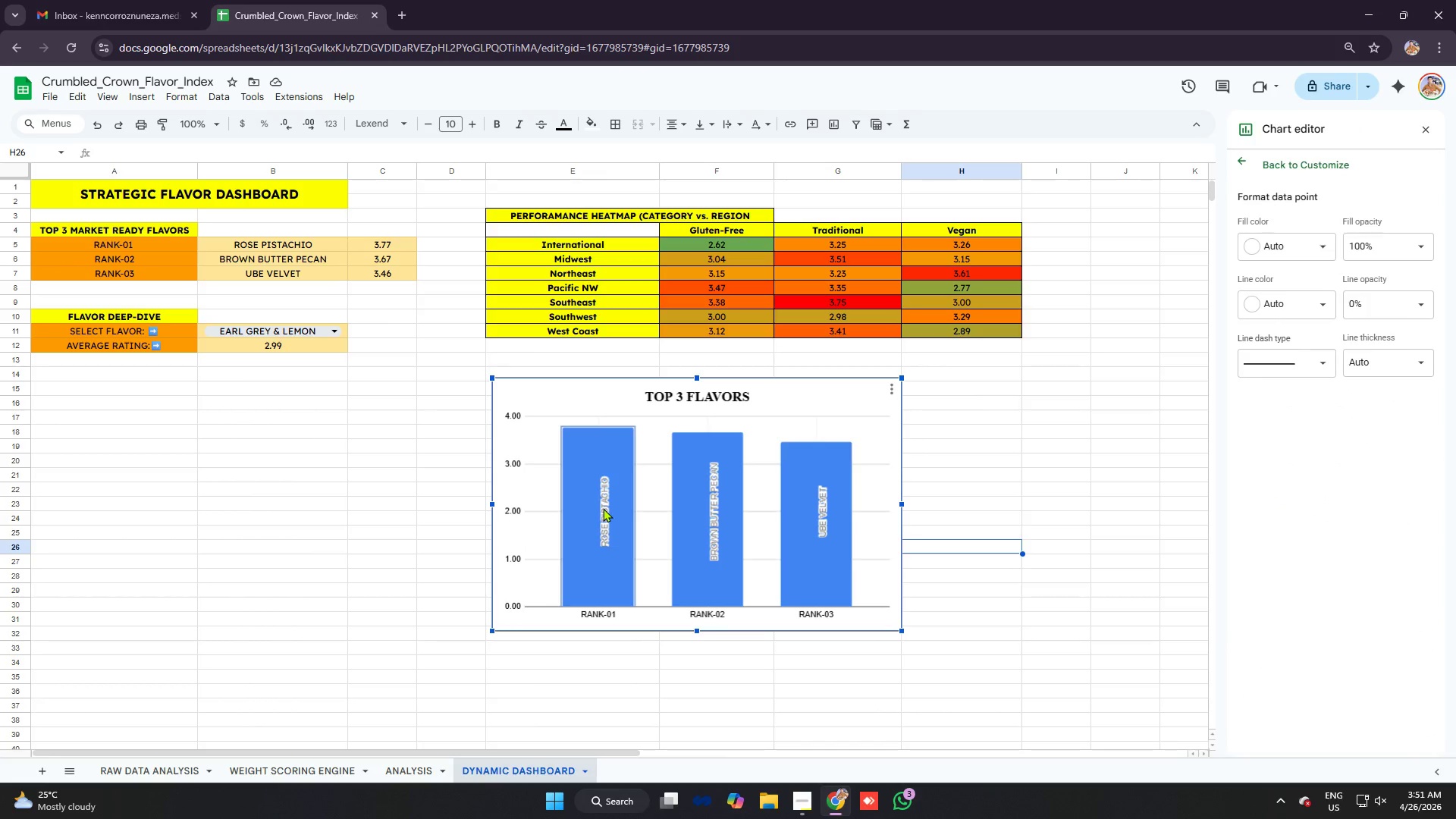 
triple_click([603, 508])
 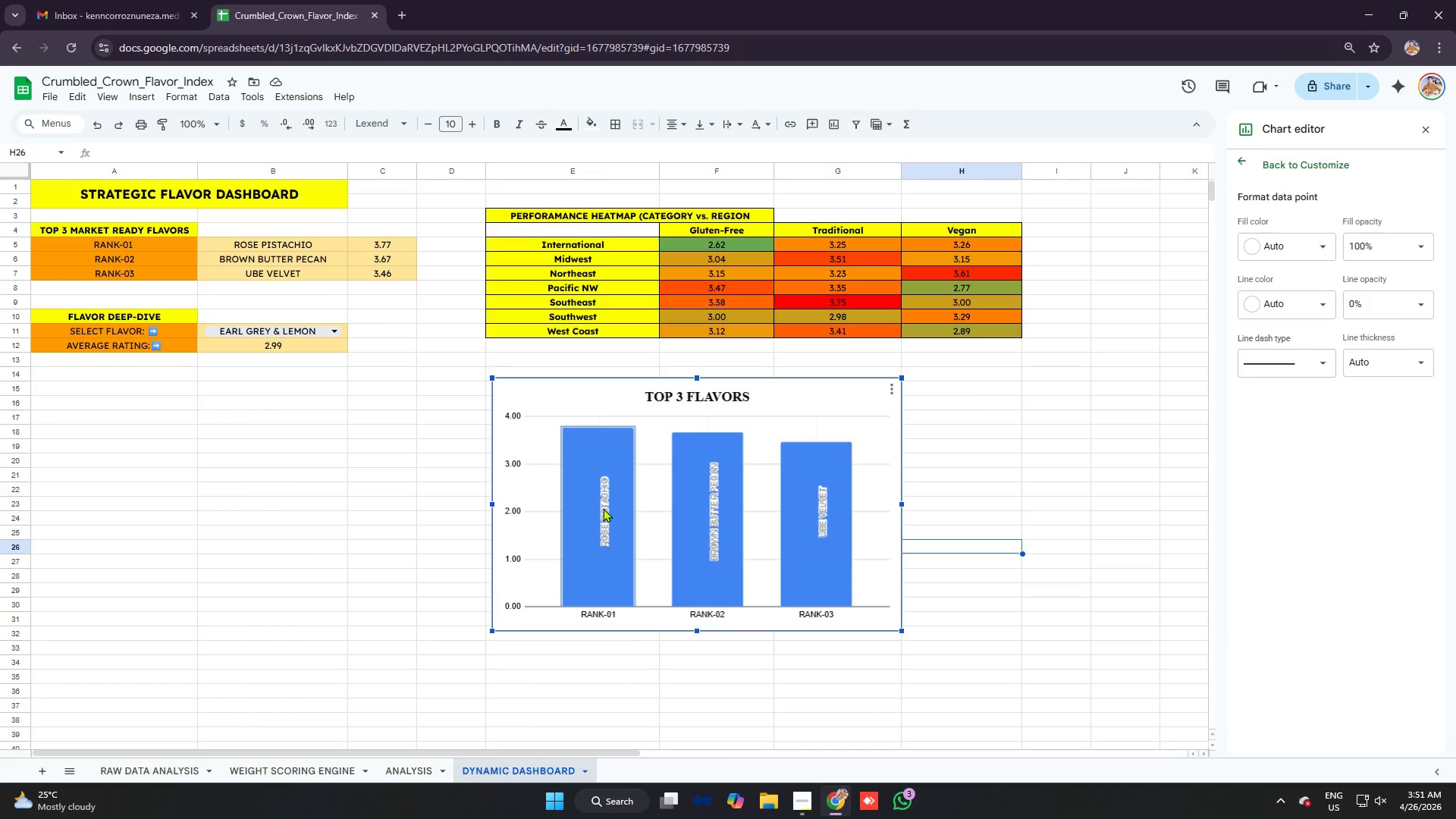 
triple_click([603, 508])
 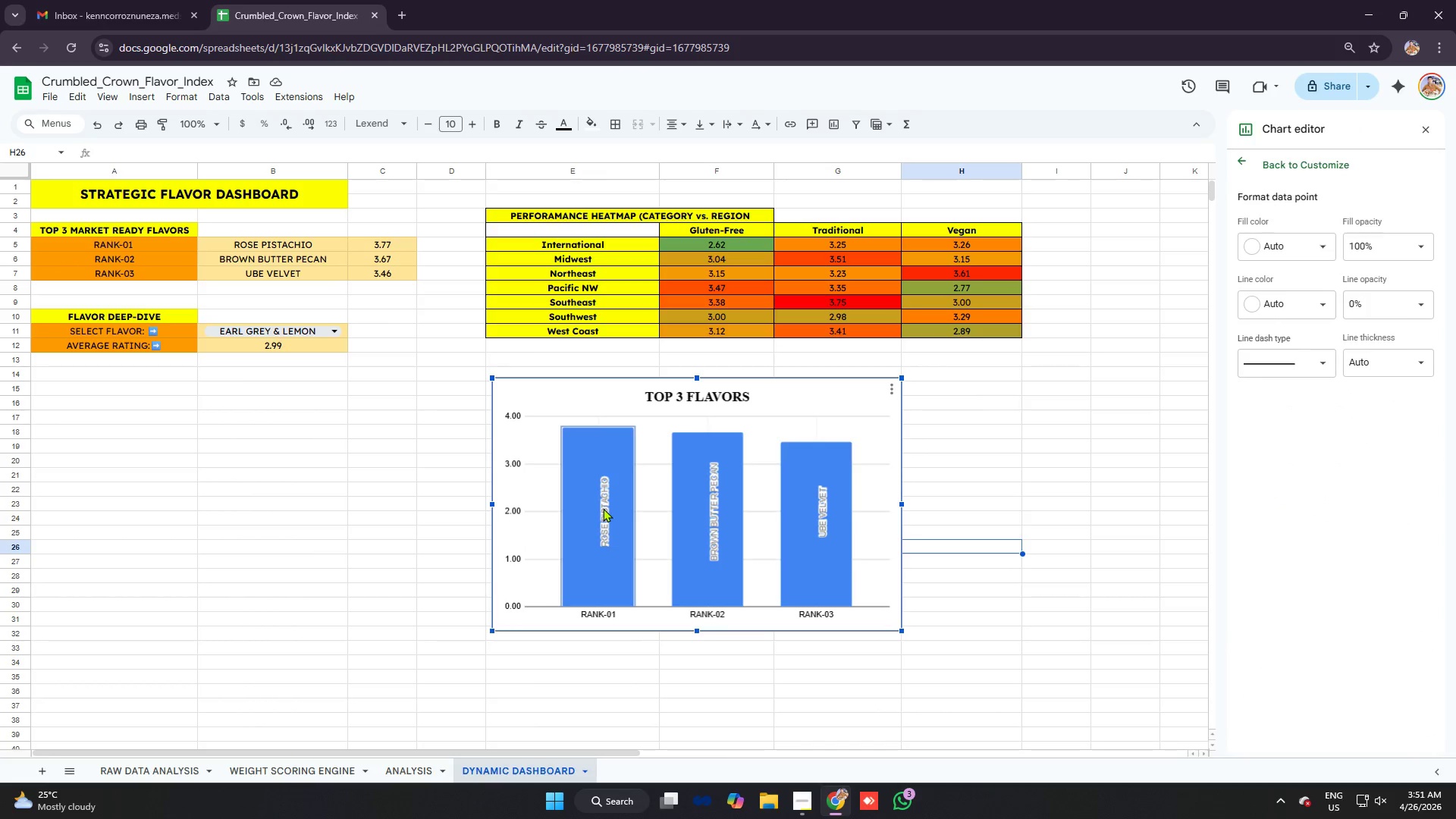 
triple_click([604, 508])
 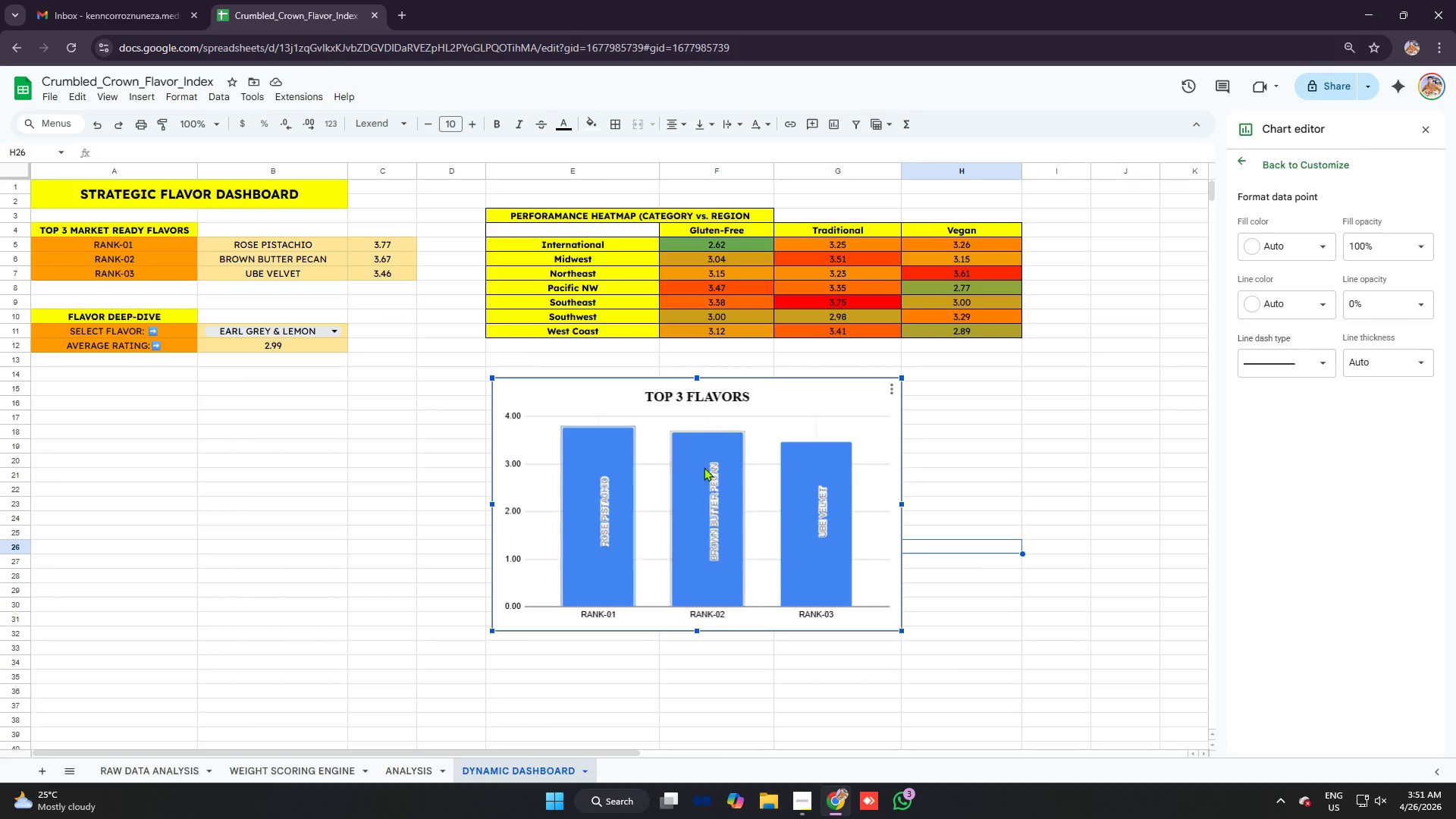 
wait(5.11)
 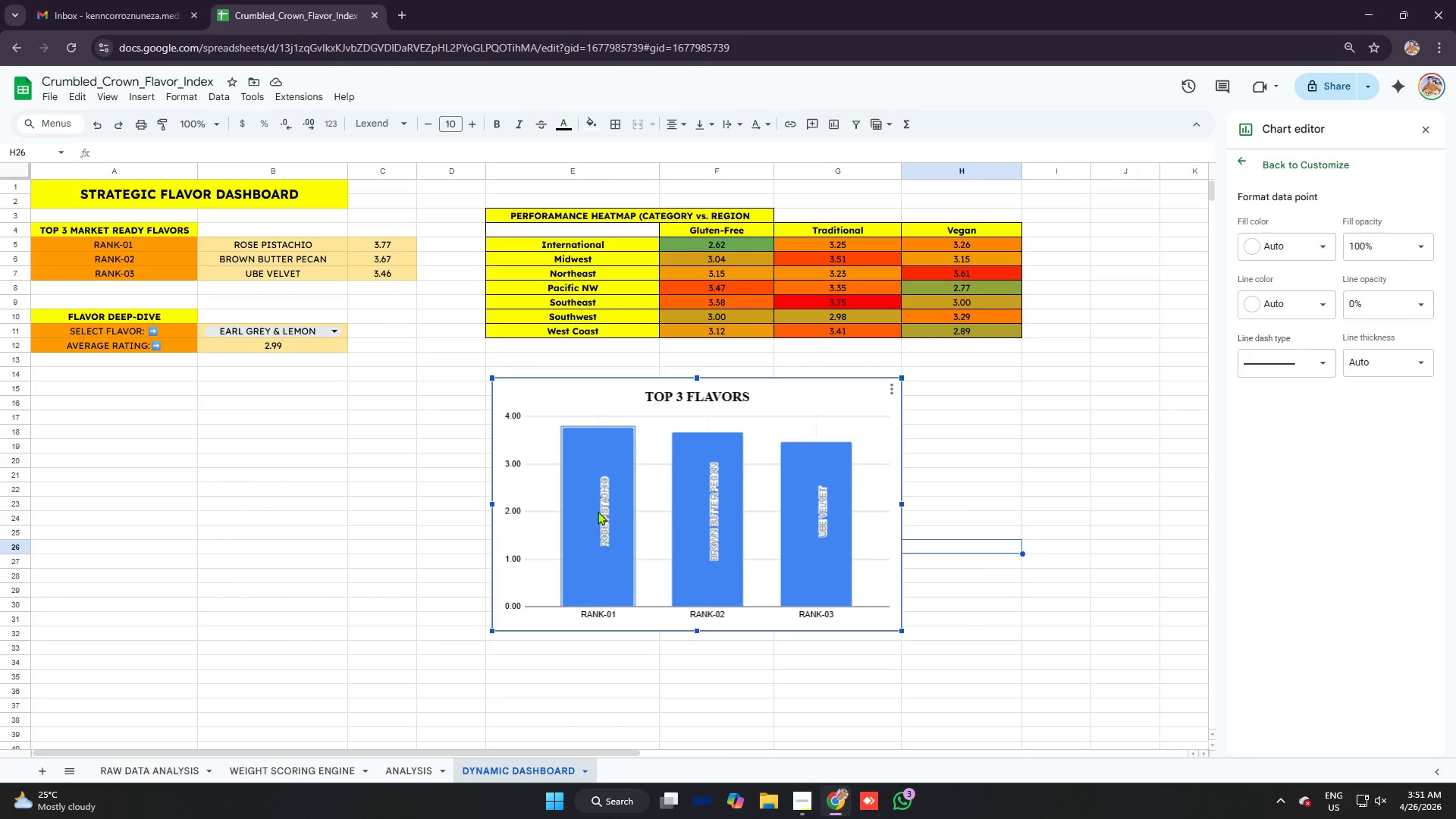 
double_click([605, 498])
 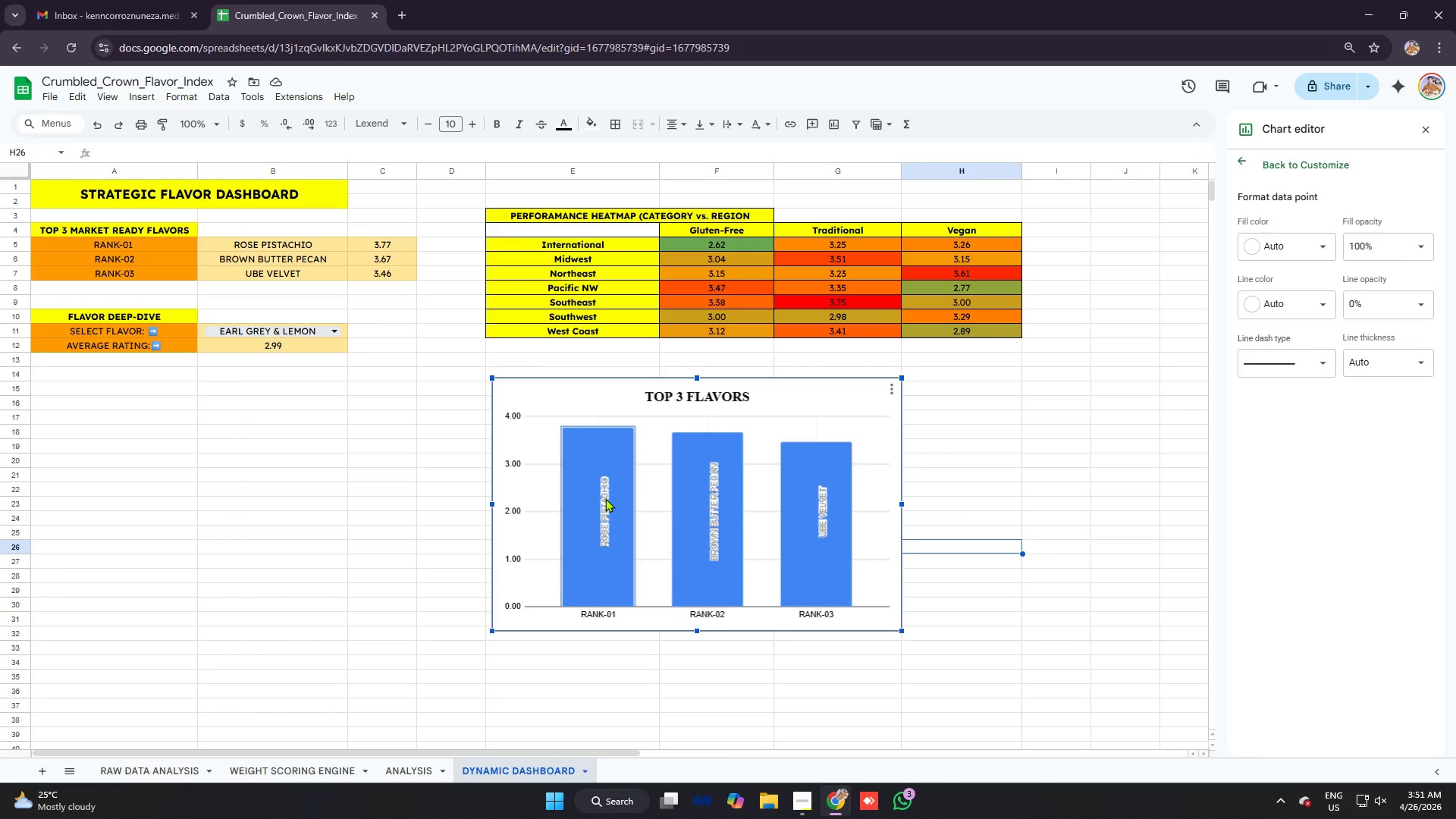 
double_click([605, 498])
 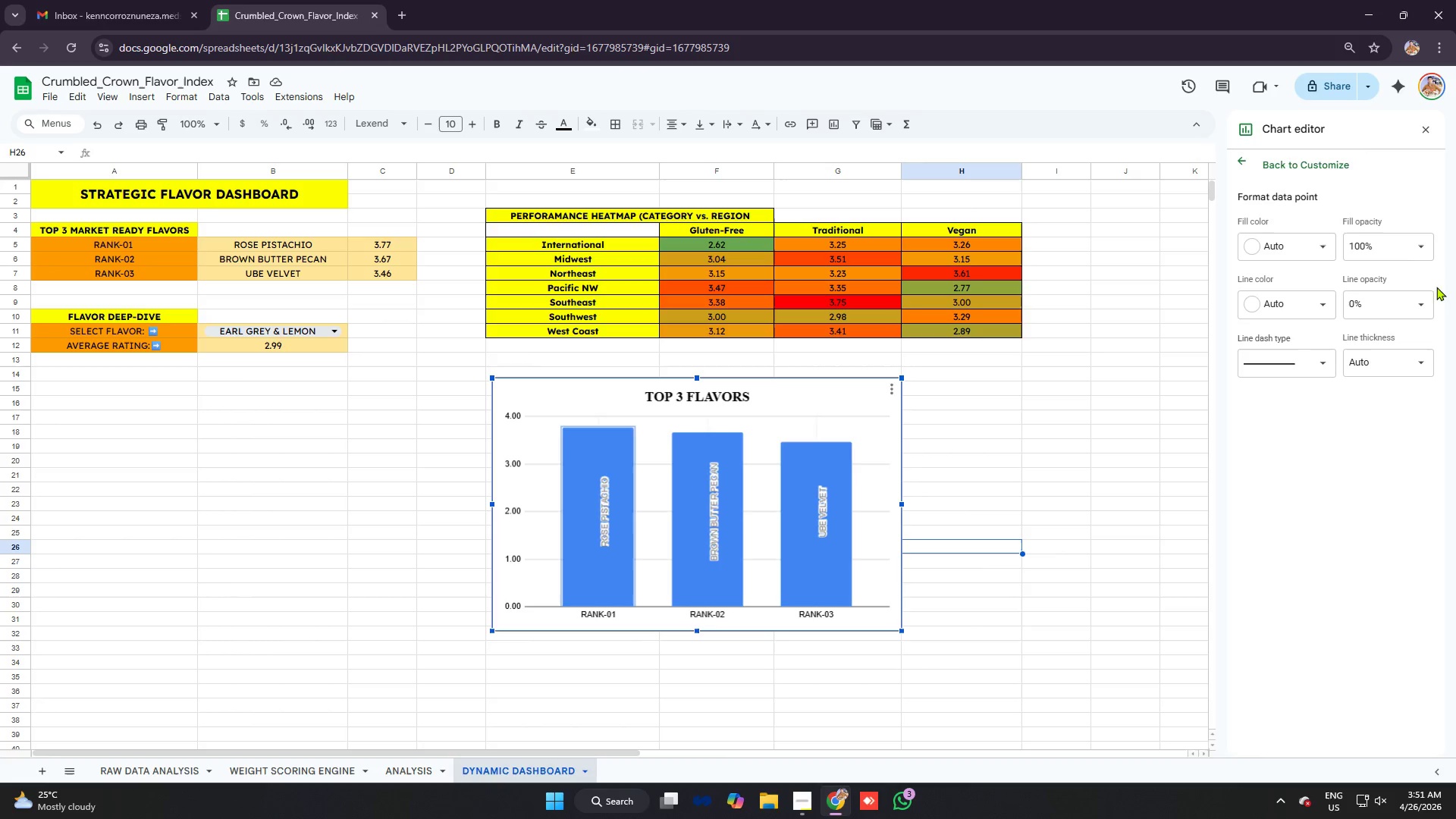 
mouse_move([1327, 271])
 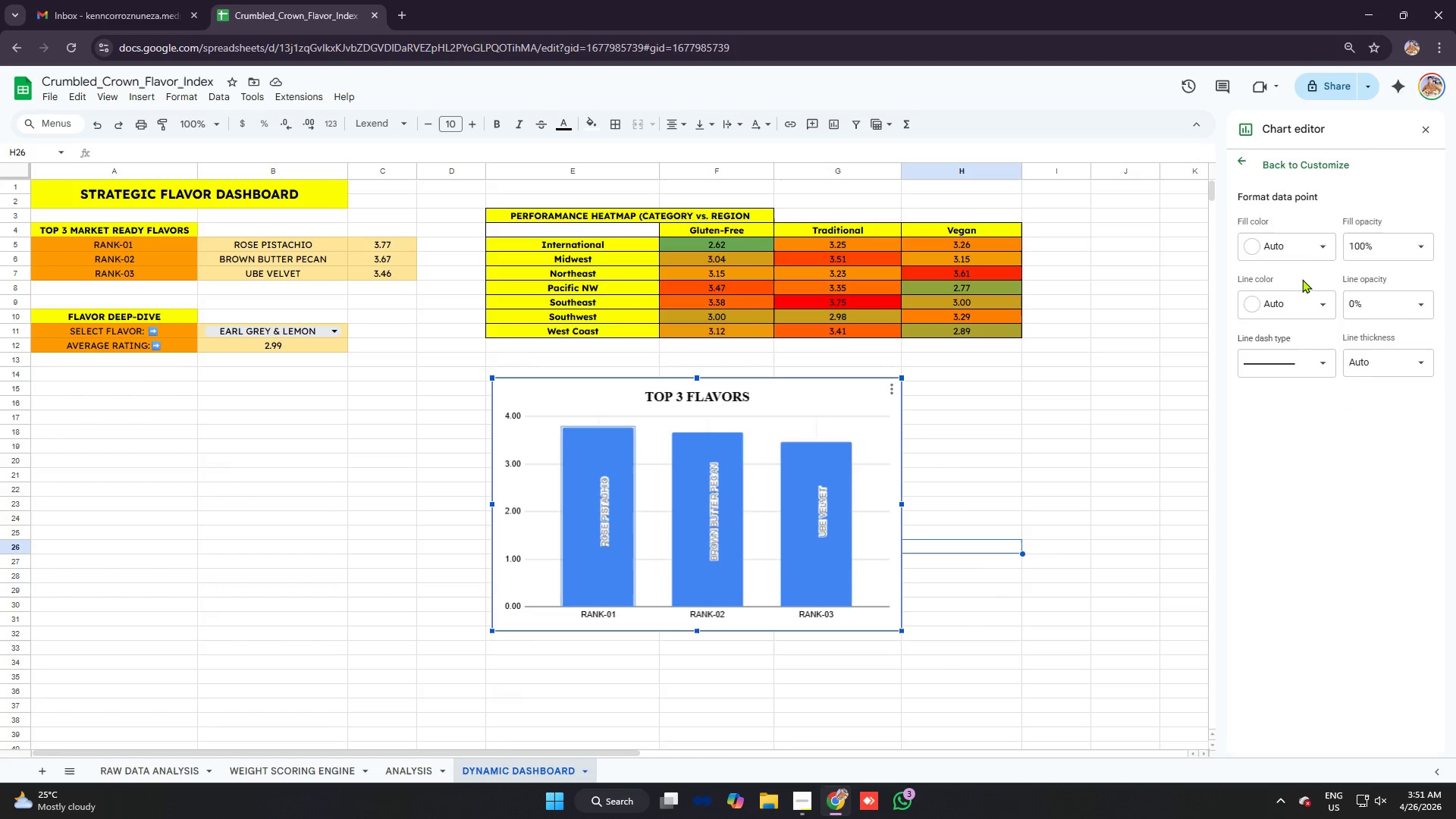 
left_click([1305, 309])
 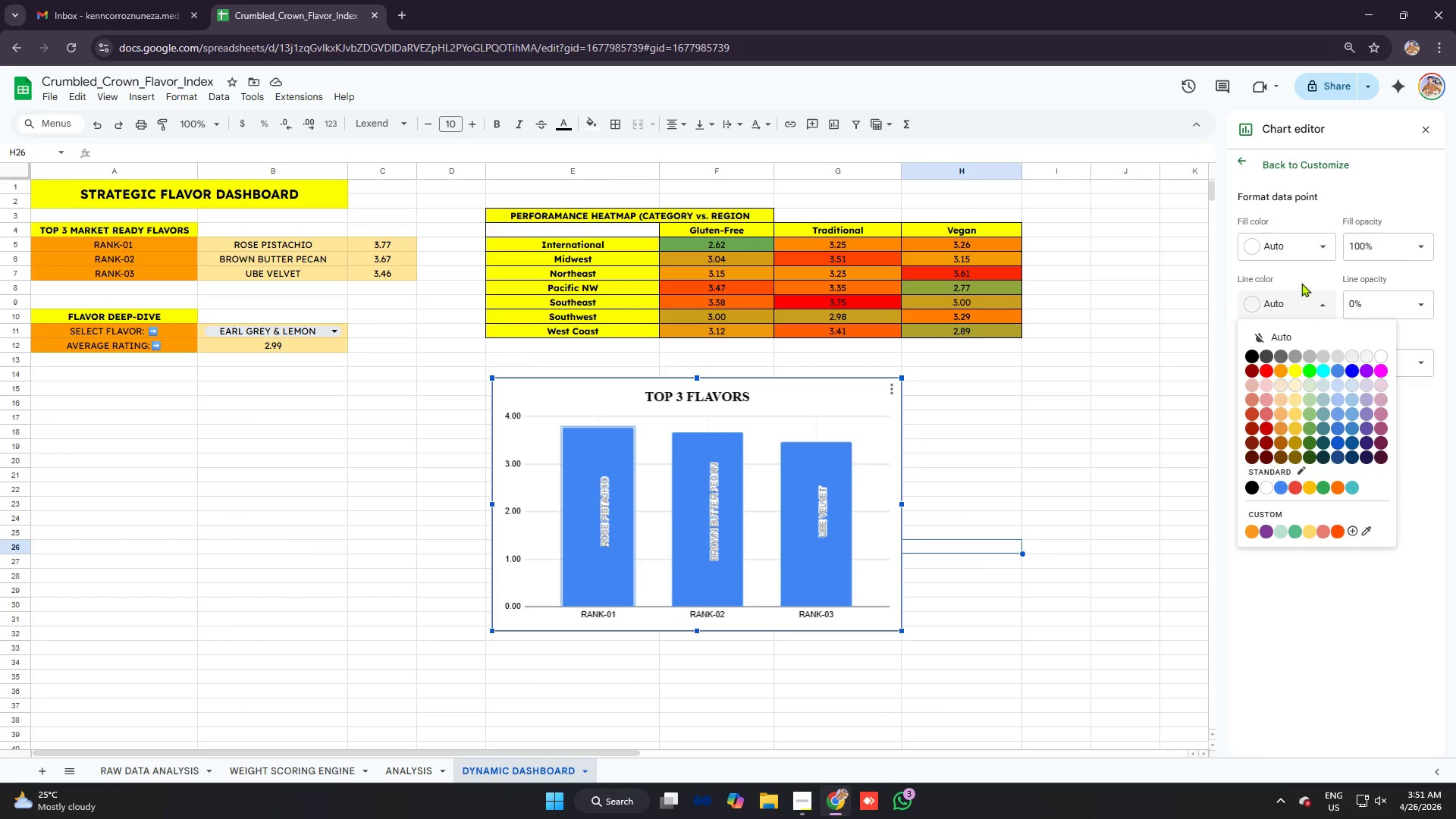 
left_click([1302, 275])
 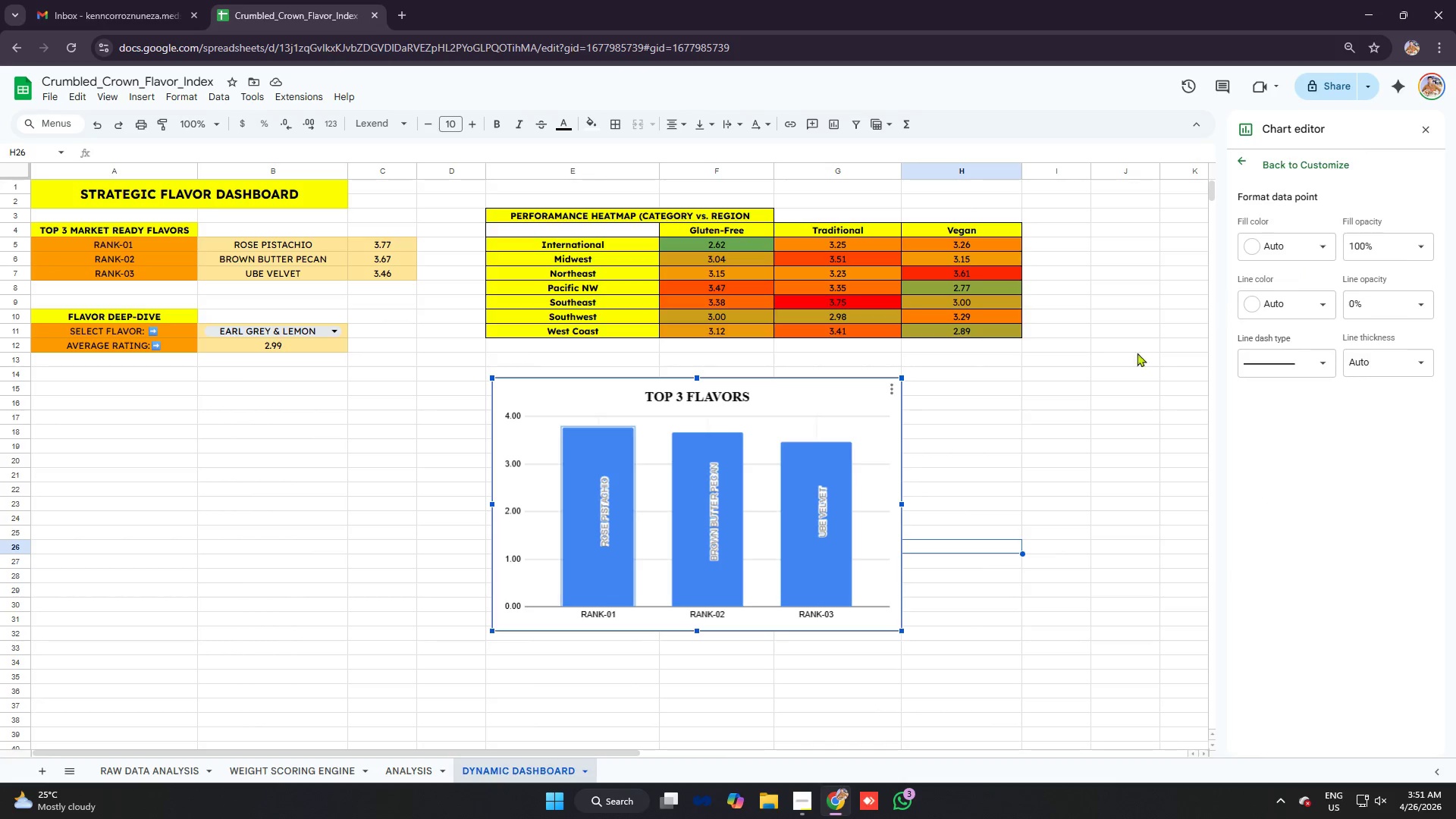 
wait(7.69)
 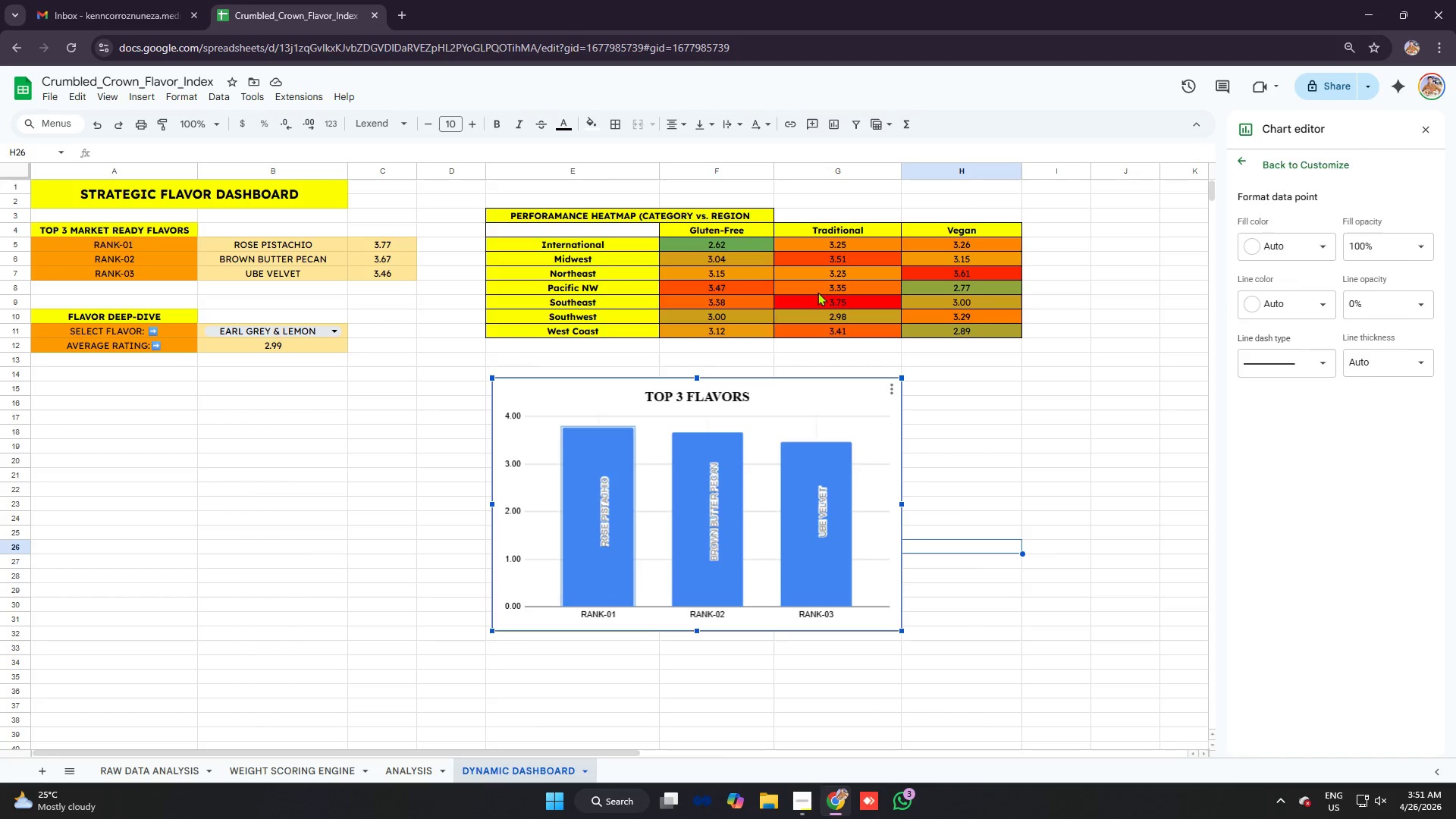 
left_click([1315, 249])
 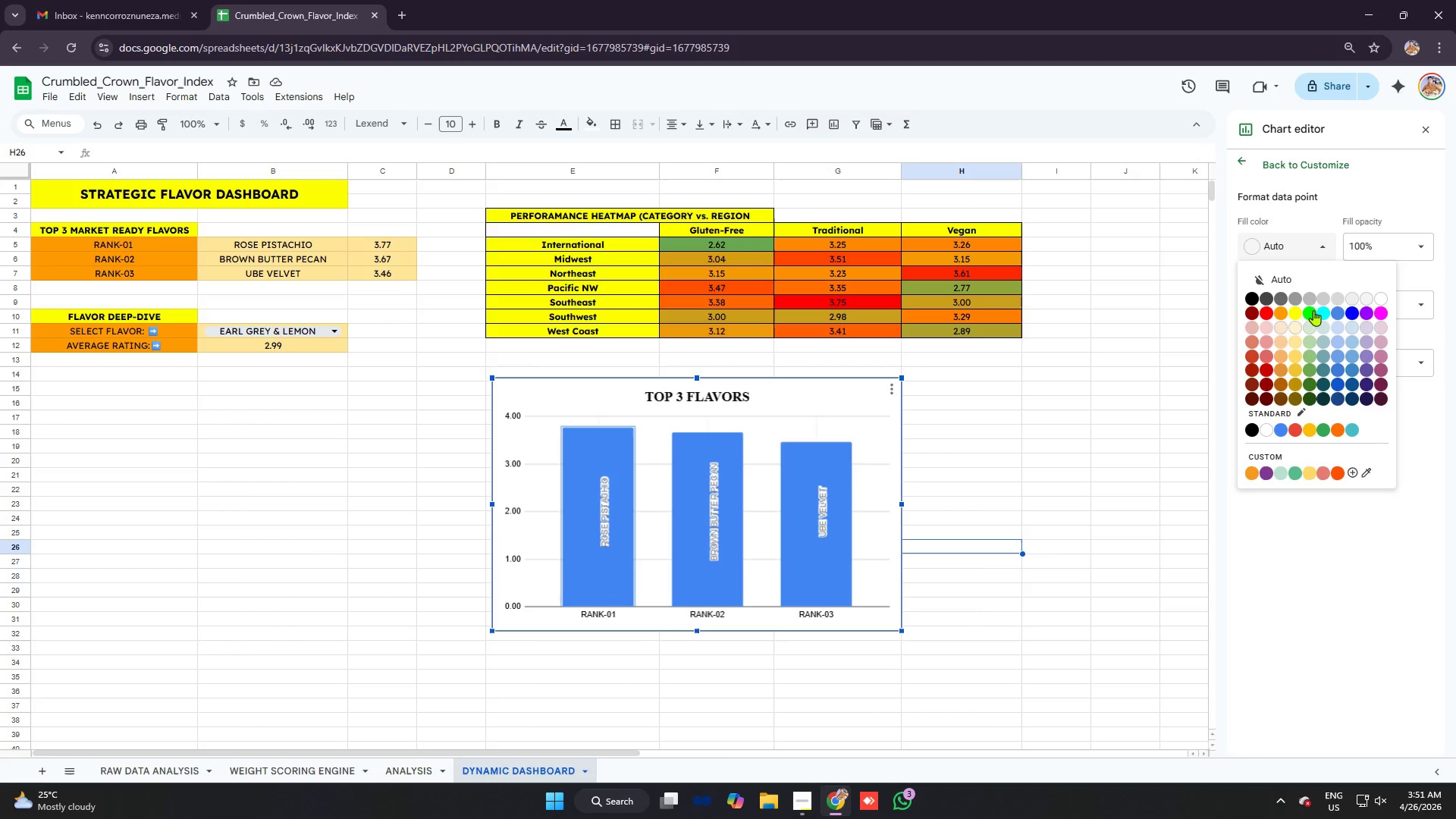 
left_click([1313, 311])
 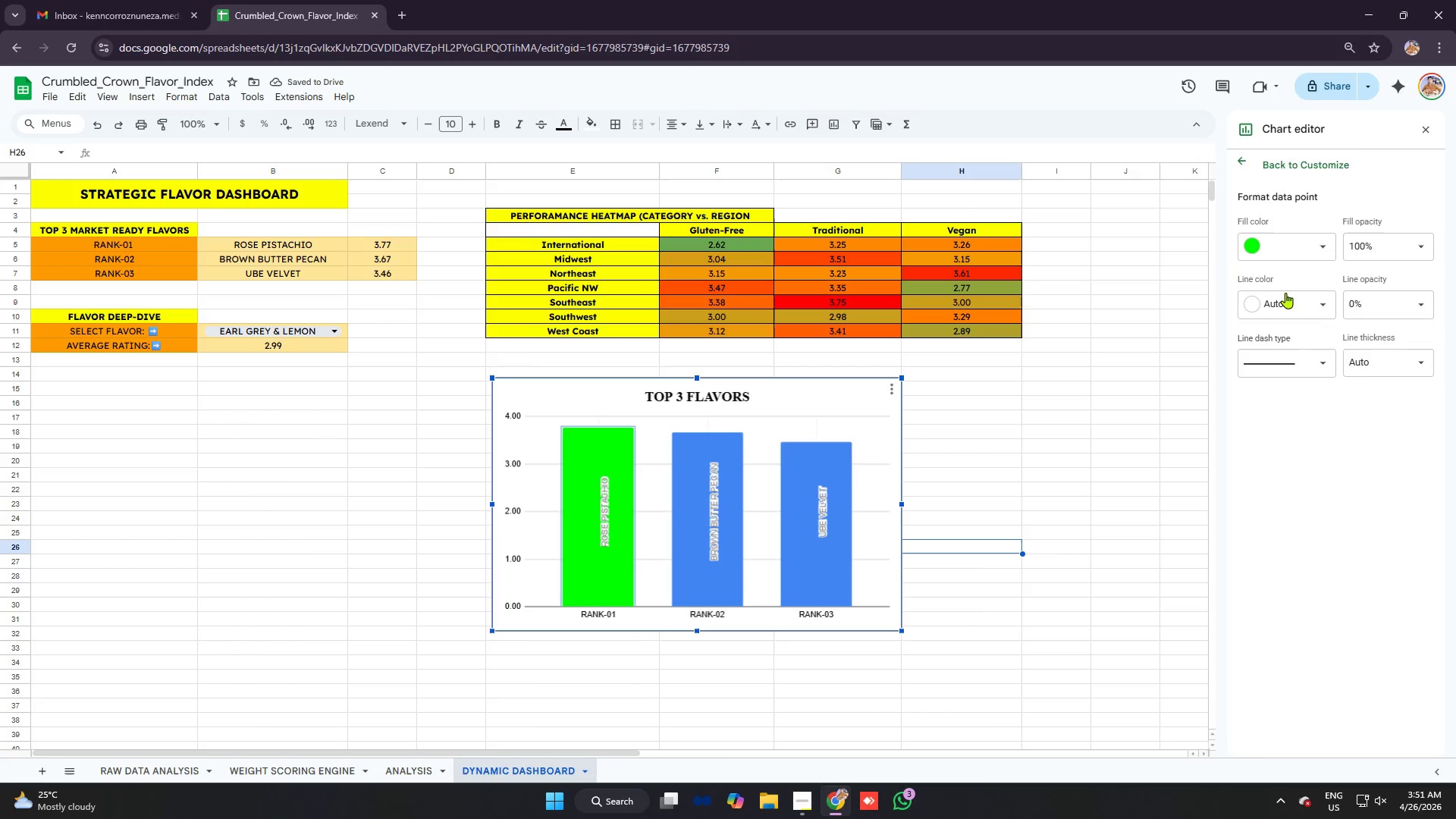 
wait(5.19)
 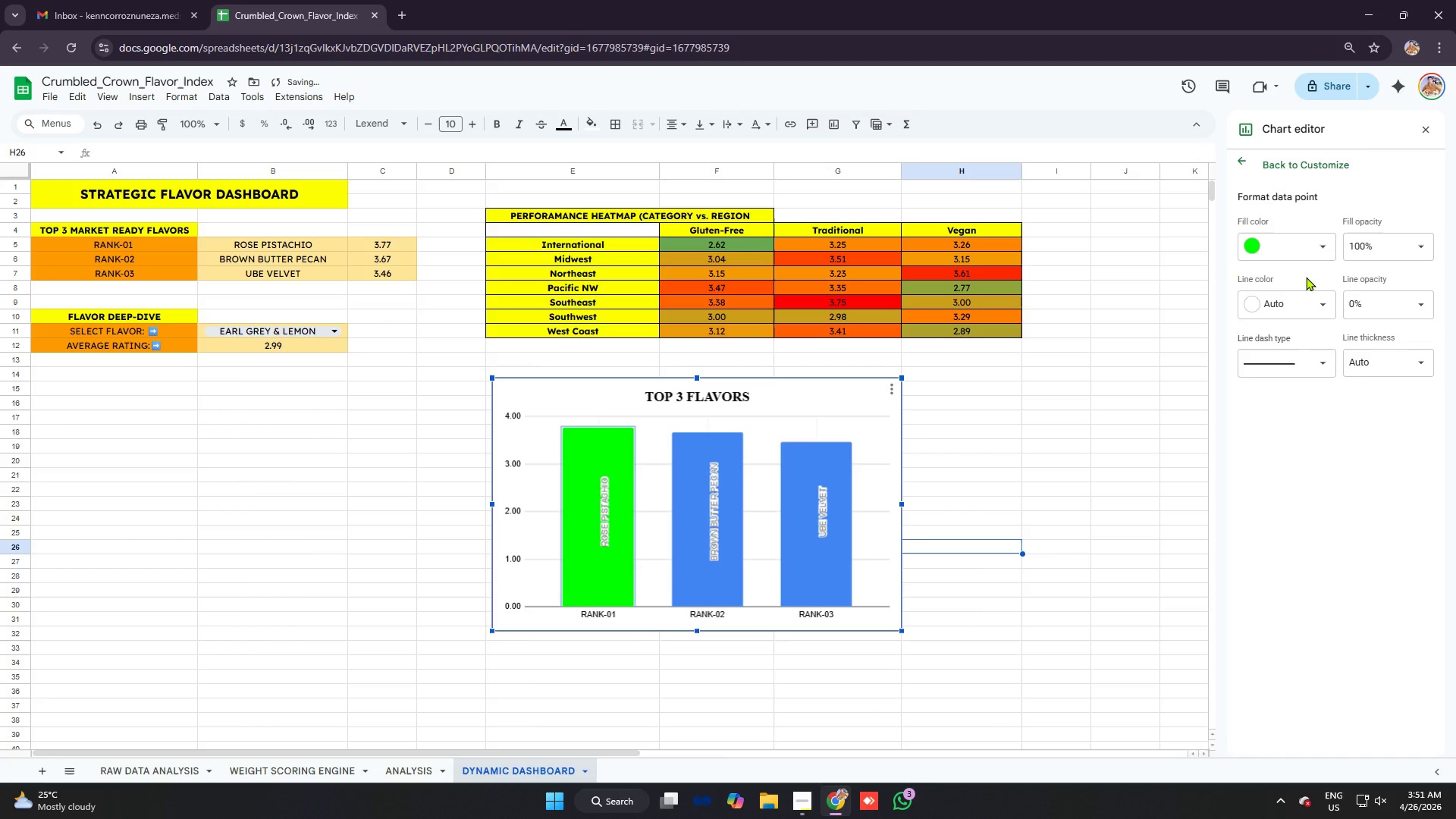 
left_click([712, 491])
 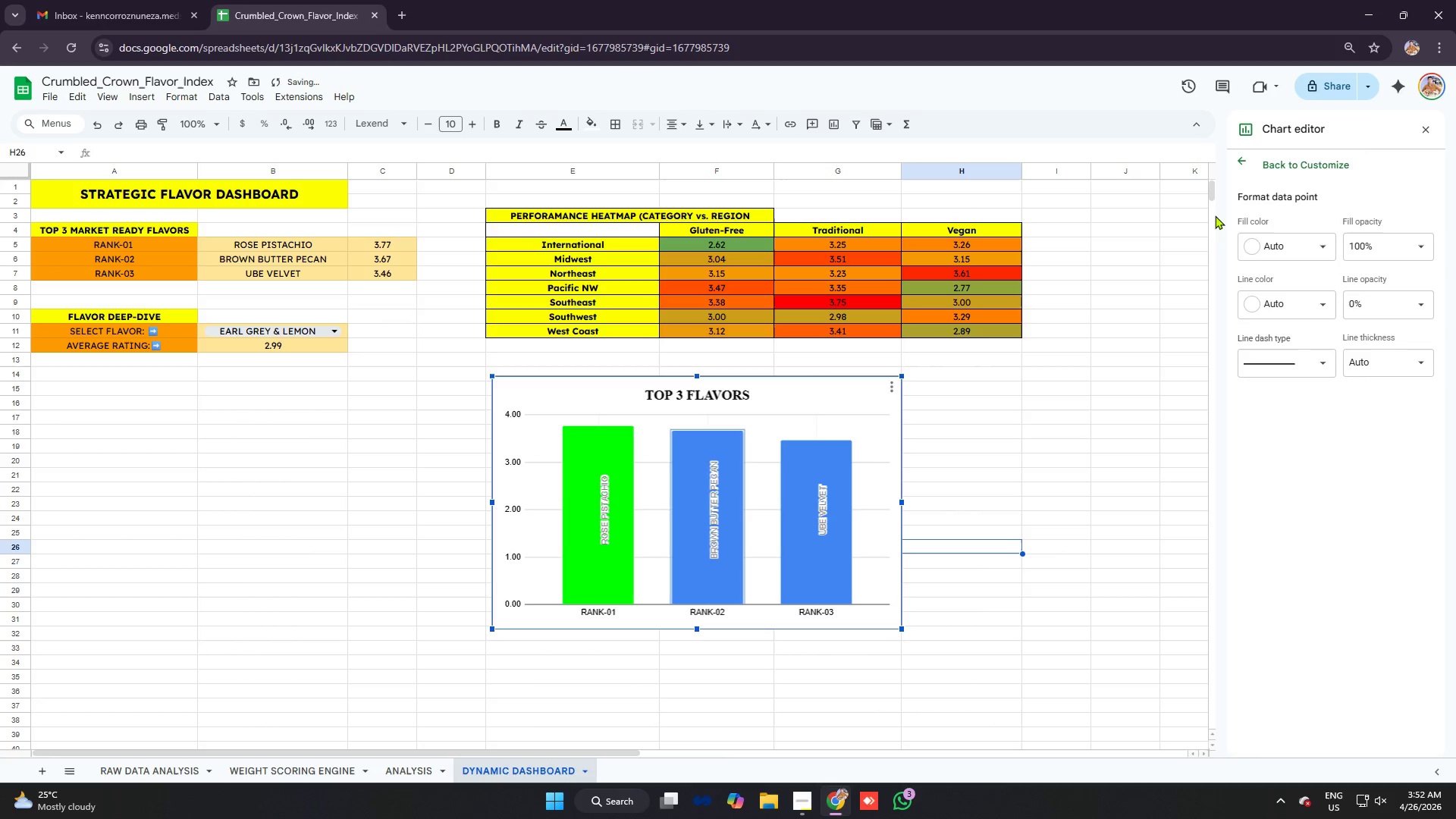 
left_click([1299, 253])
 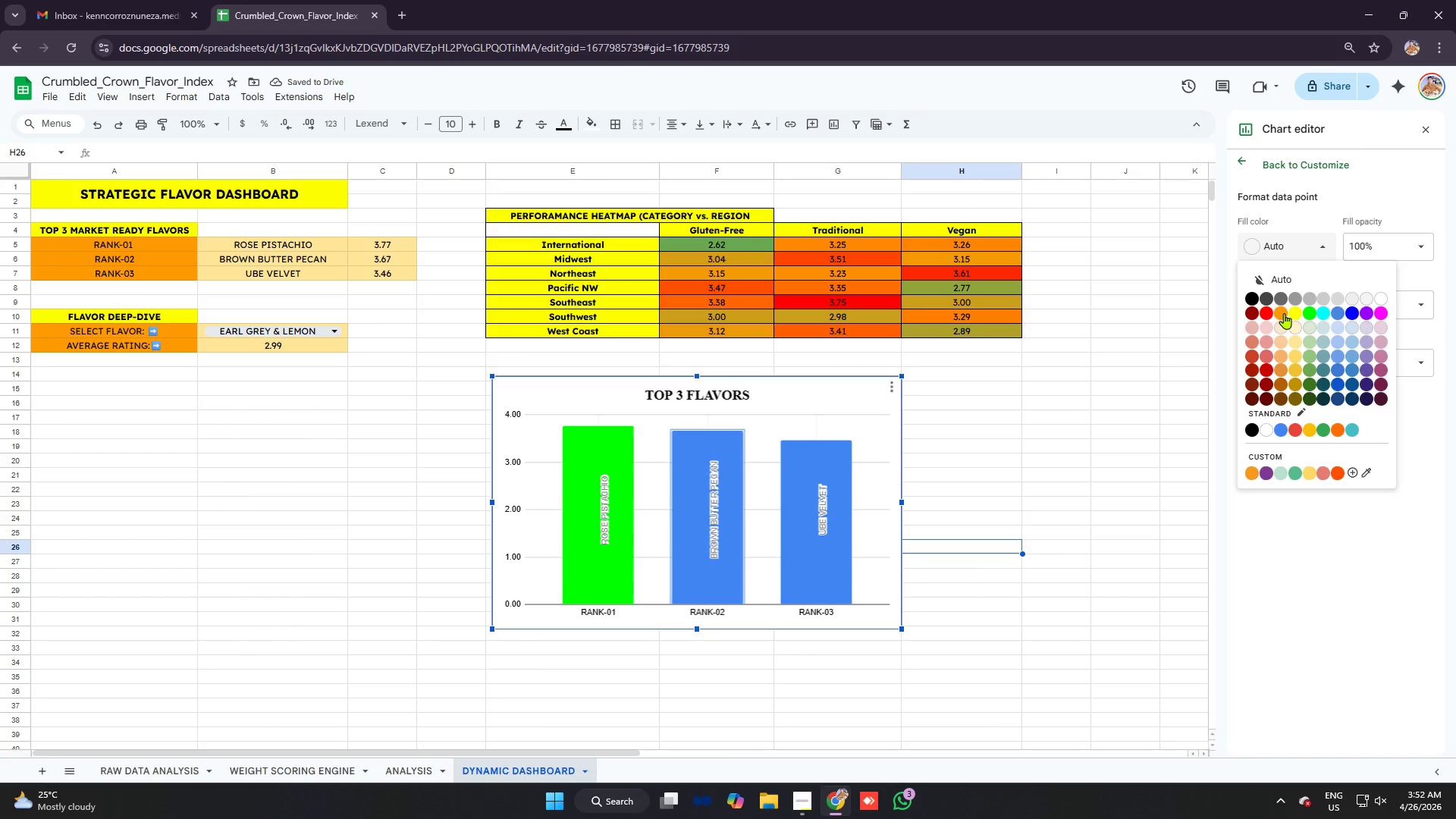 
left_click([1284, 313])
 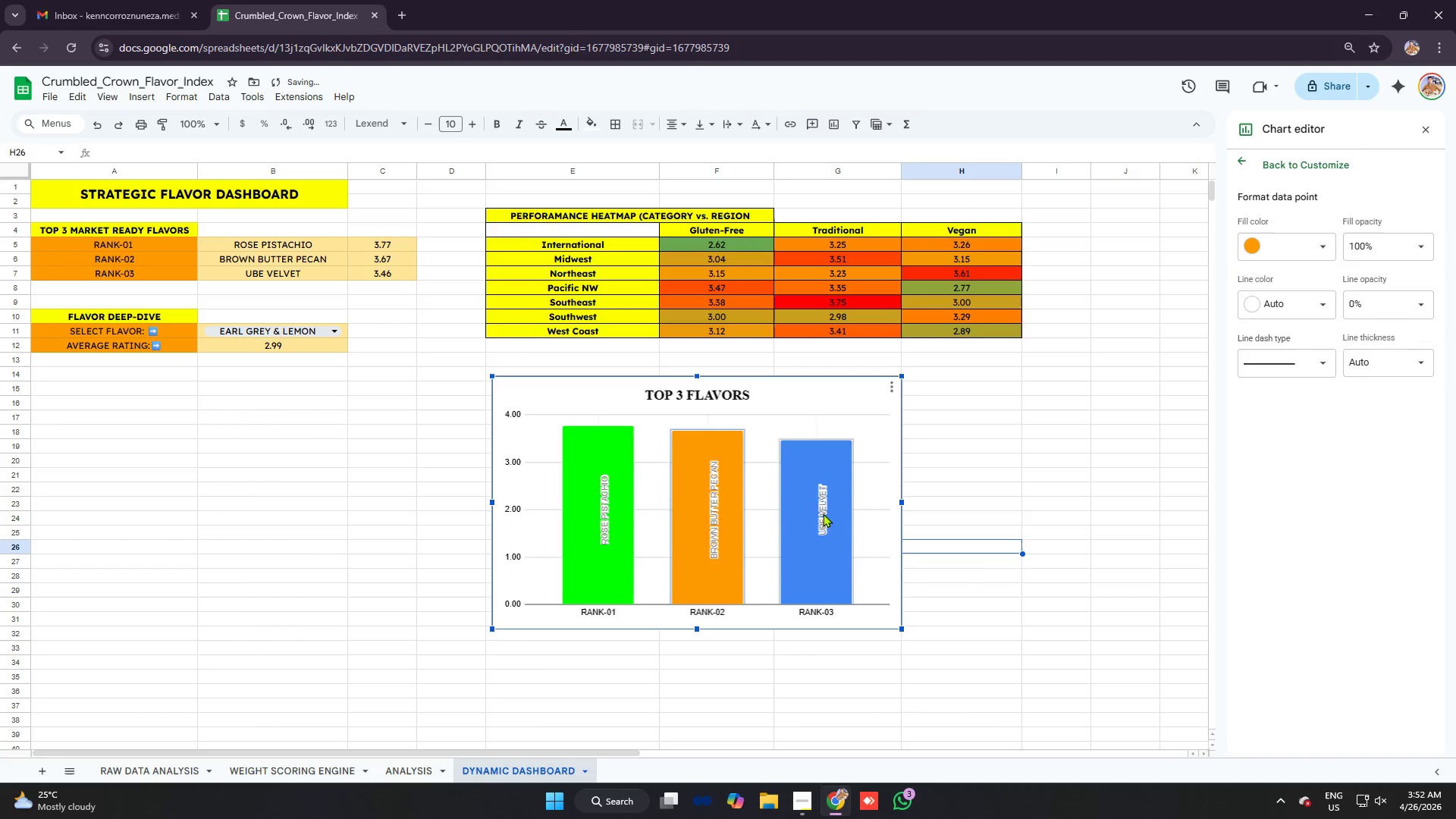 
left_click([824, 504])
 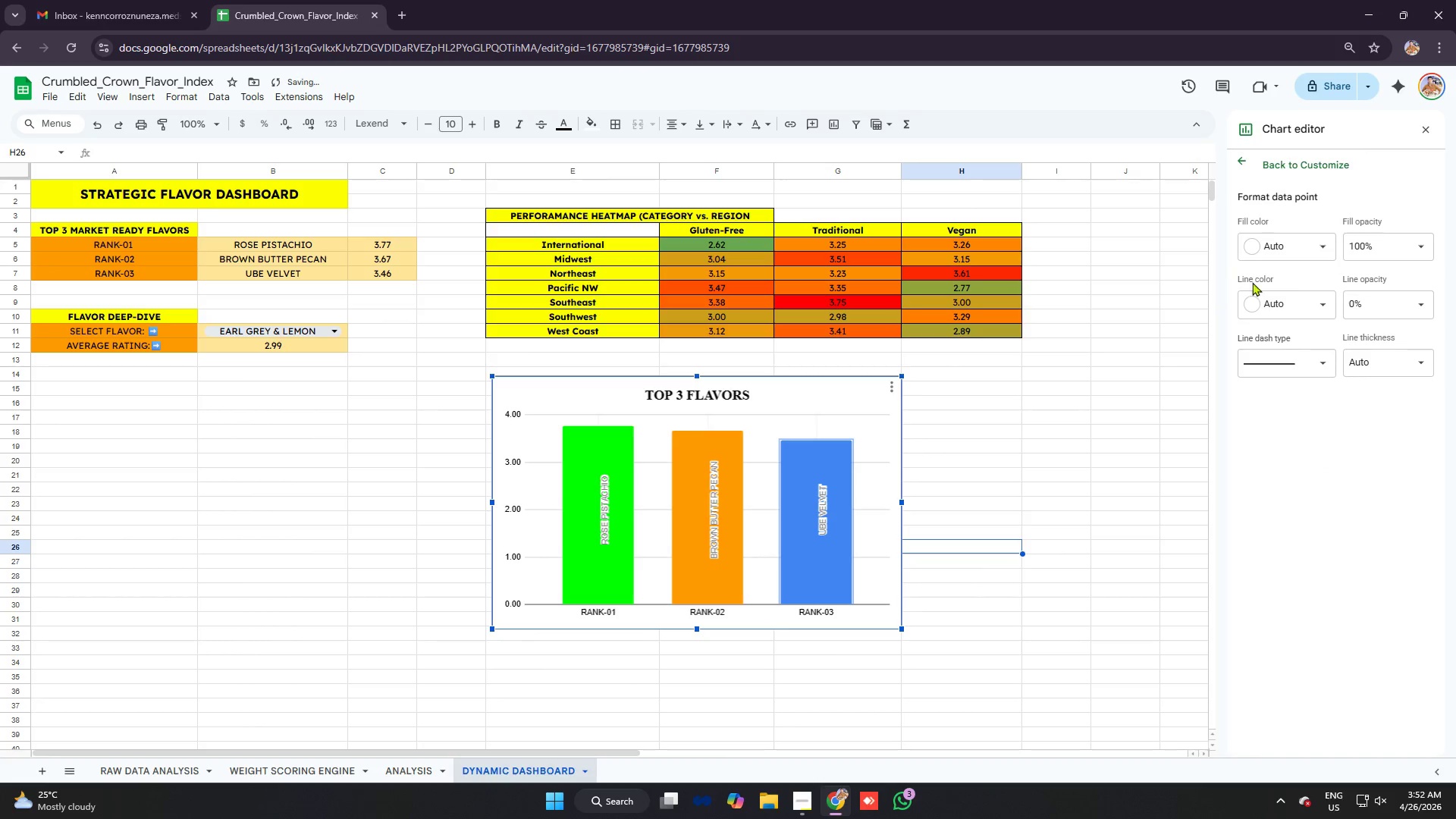 
left_click([1290, 247])
 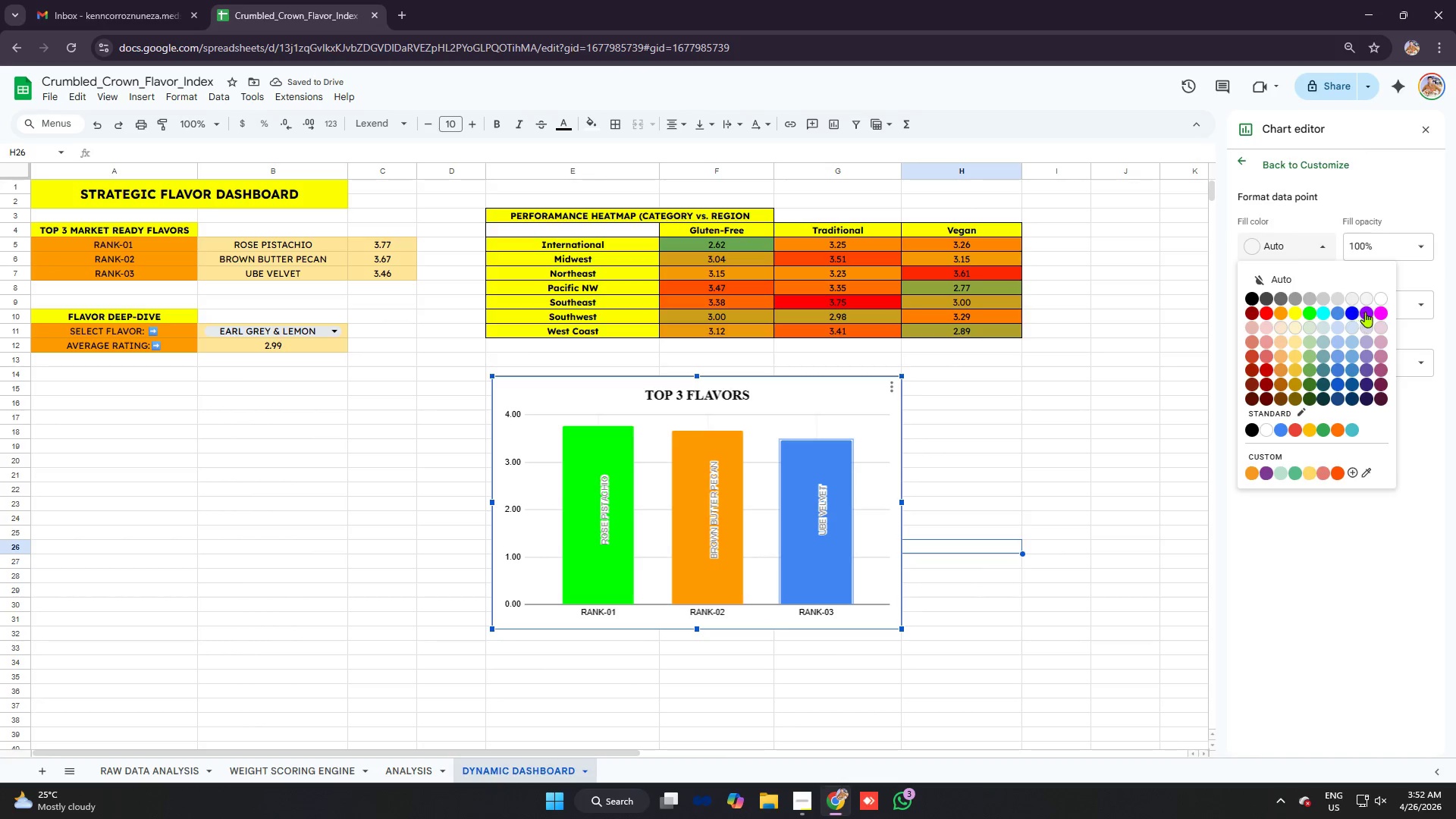 
left_click([1367, 312])
 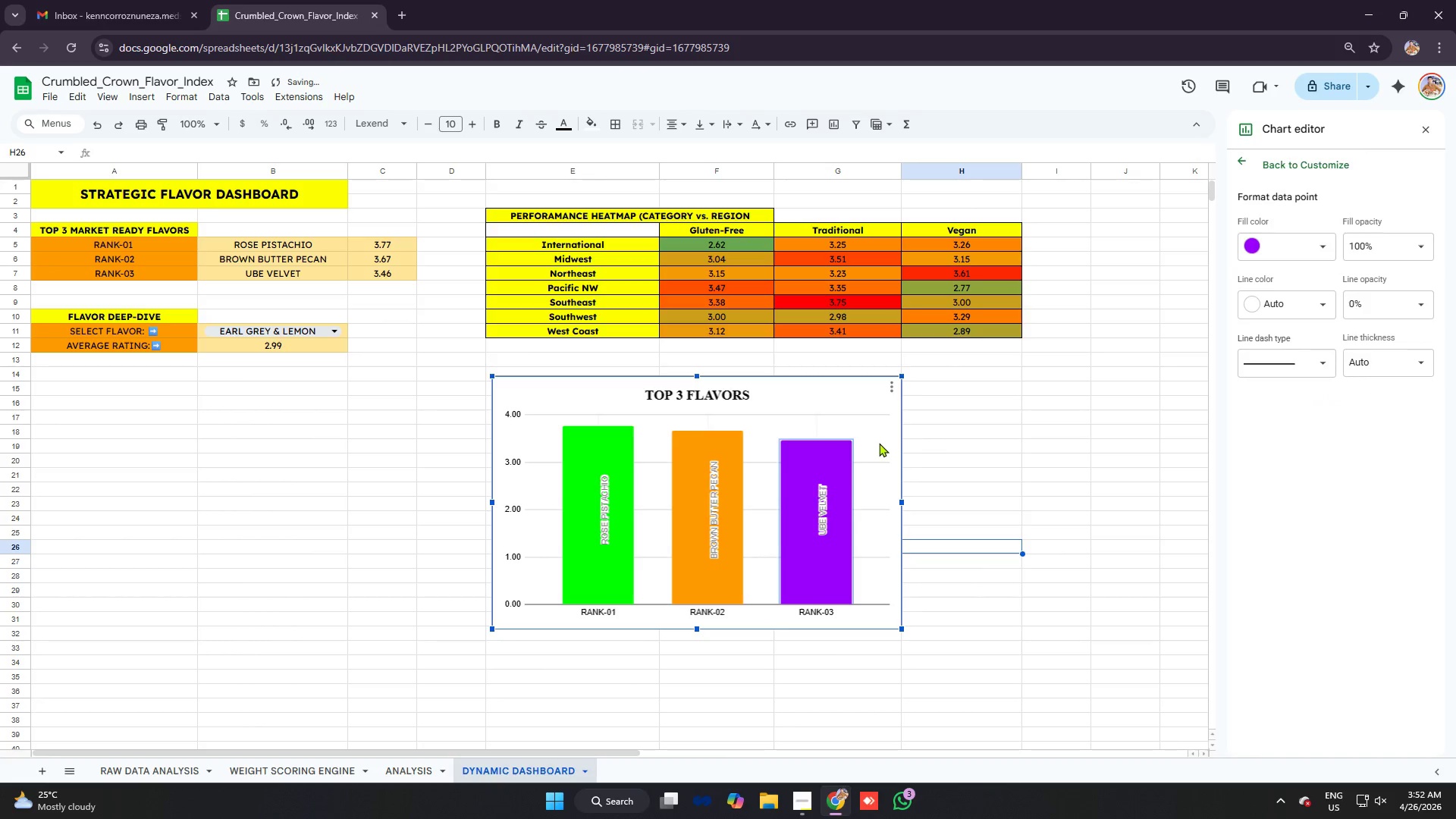 
left_click([867, 411])
 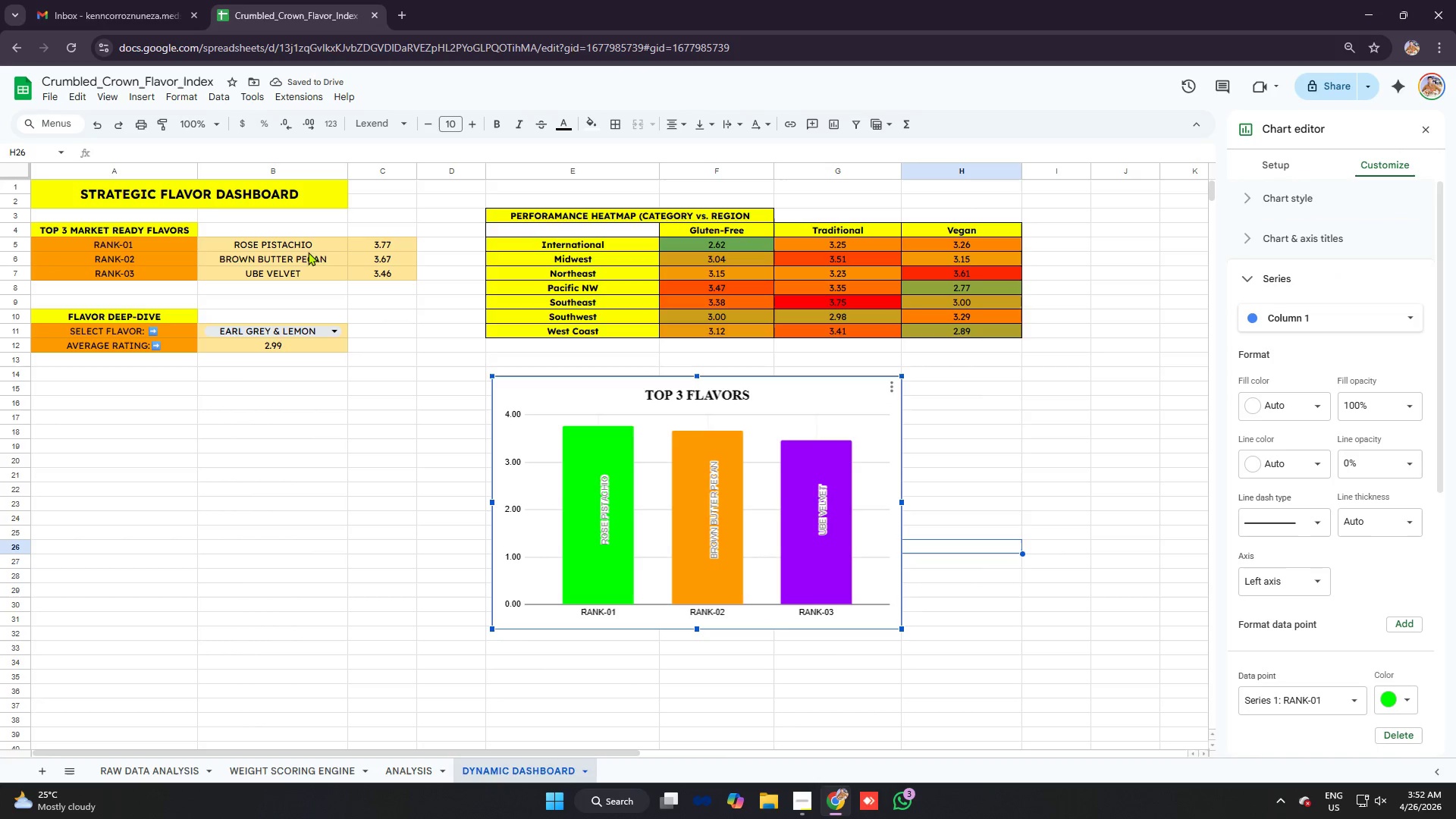 
left_click([302, 242])
 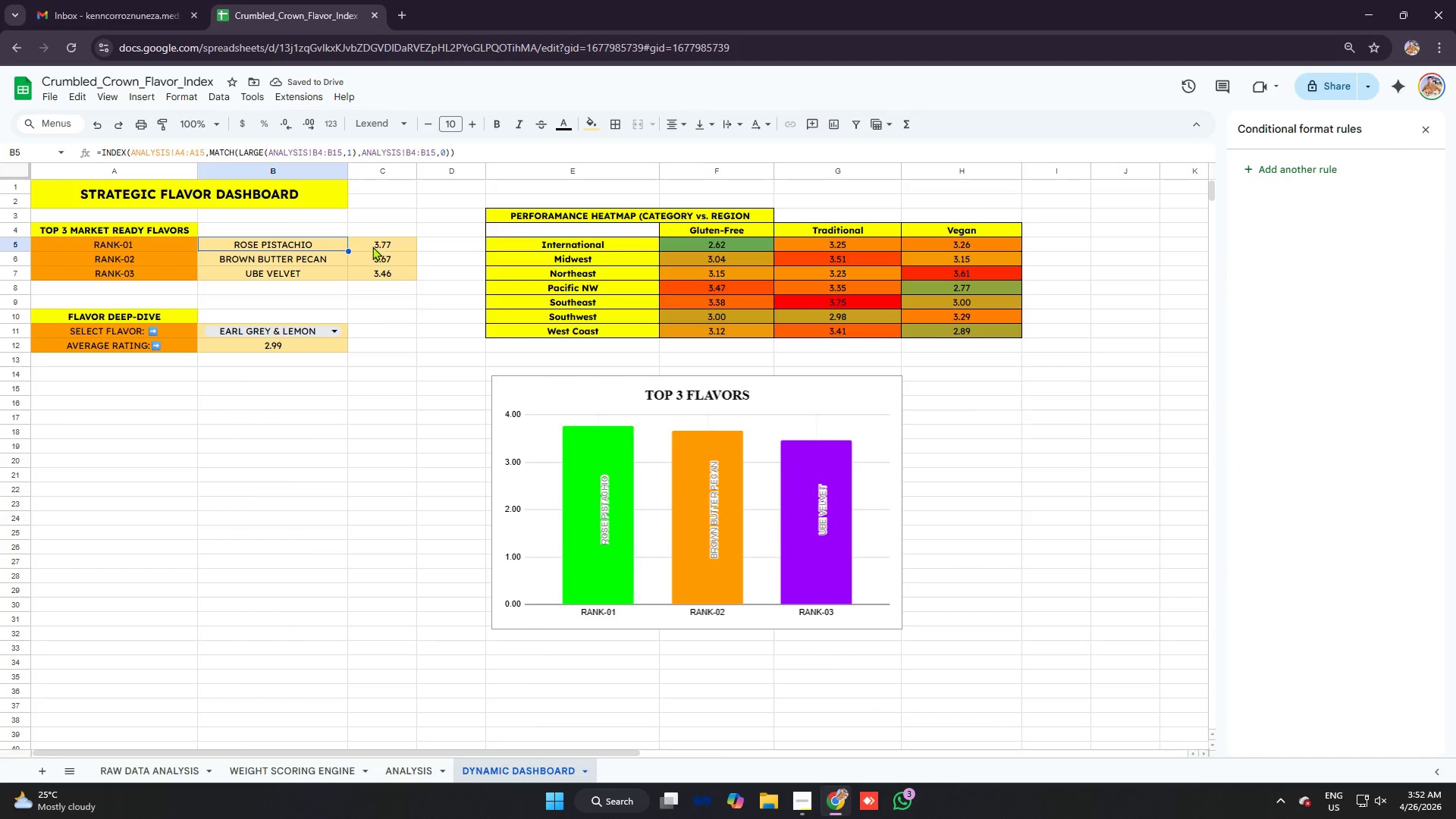 
left_click([372, 246])
 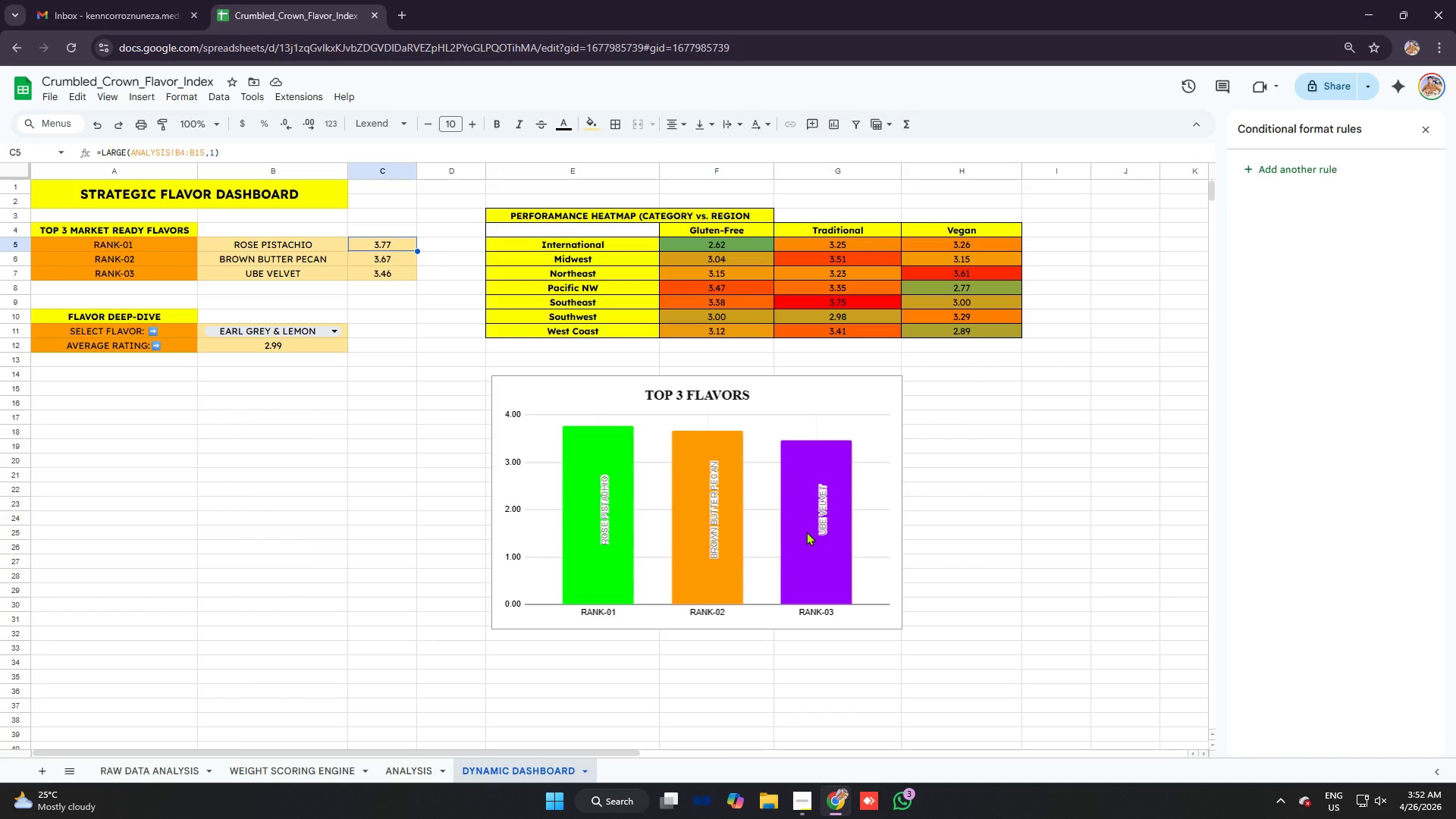 
left_click([851, 418])
 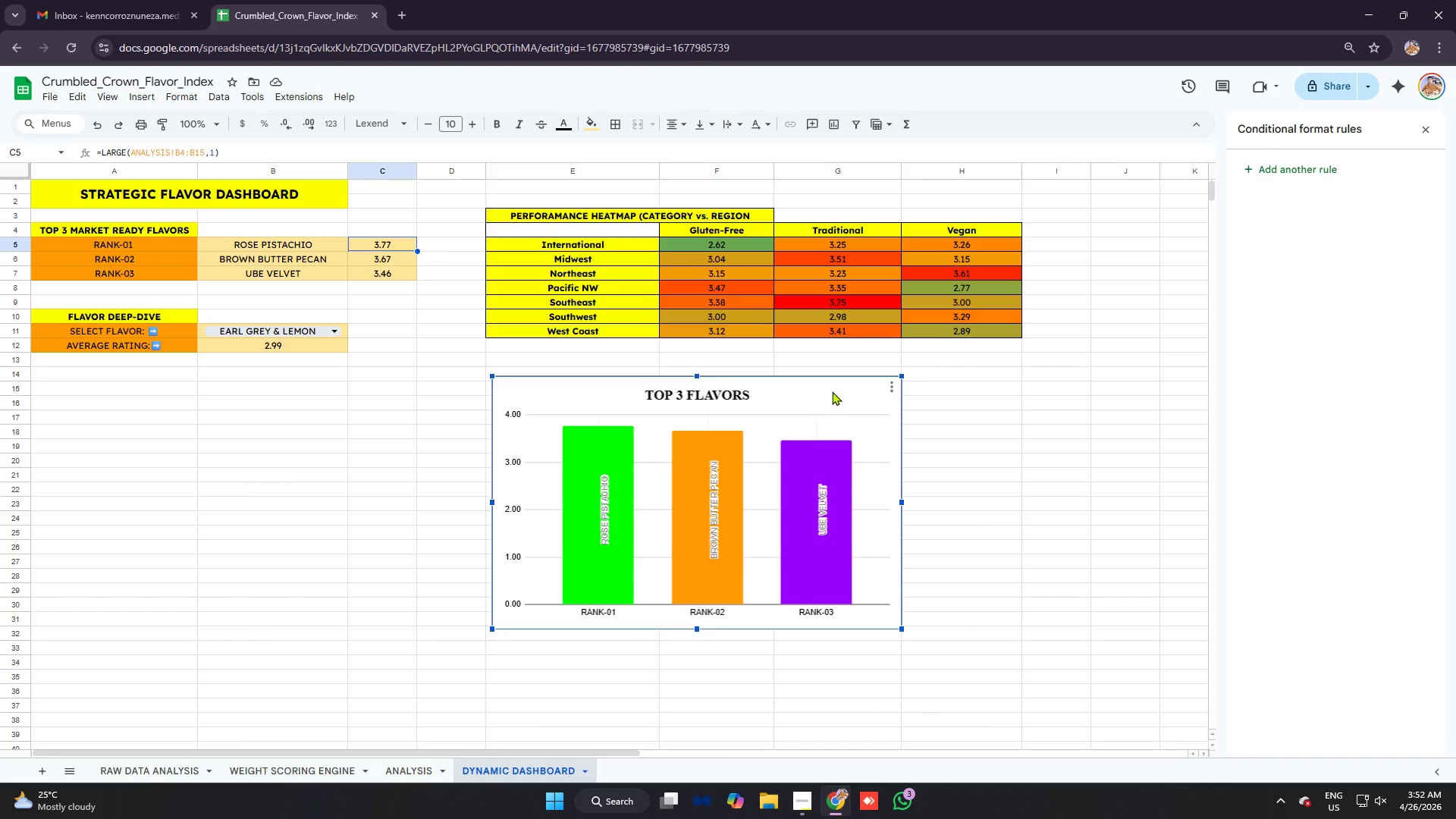 
left_click_drag(start_coordinate=[833, 391], to_coordinate=[824, 371])
 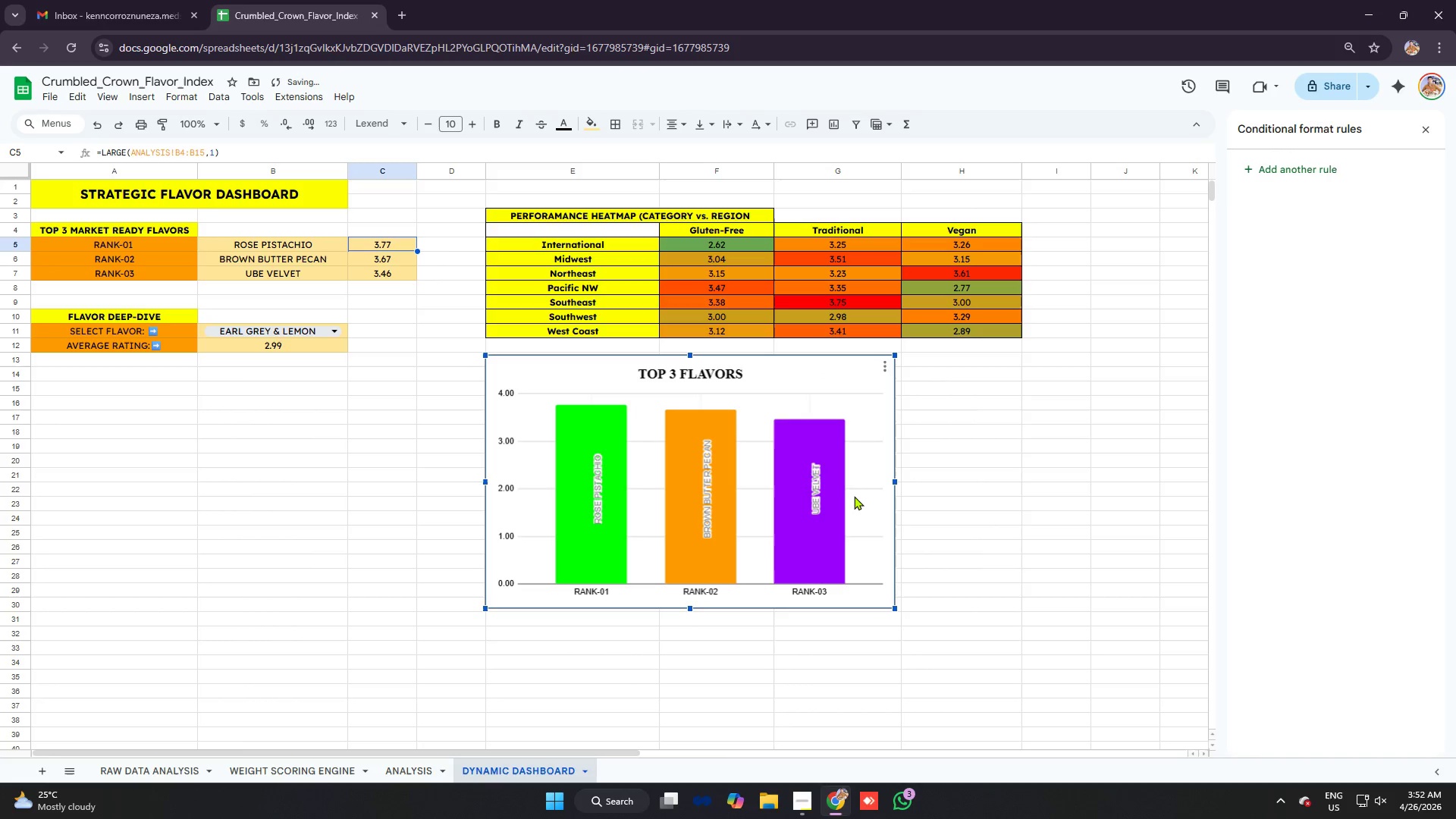 
left_click([869, 500])
 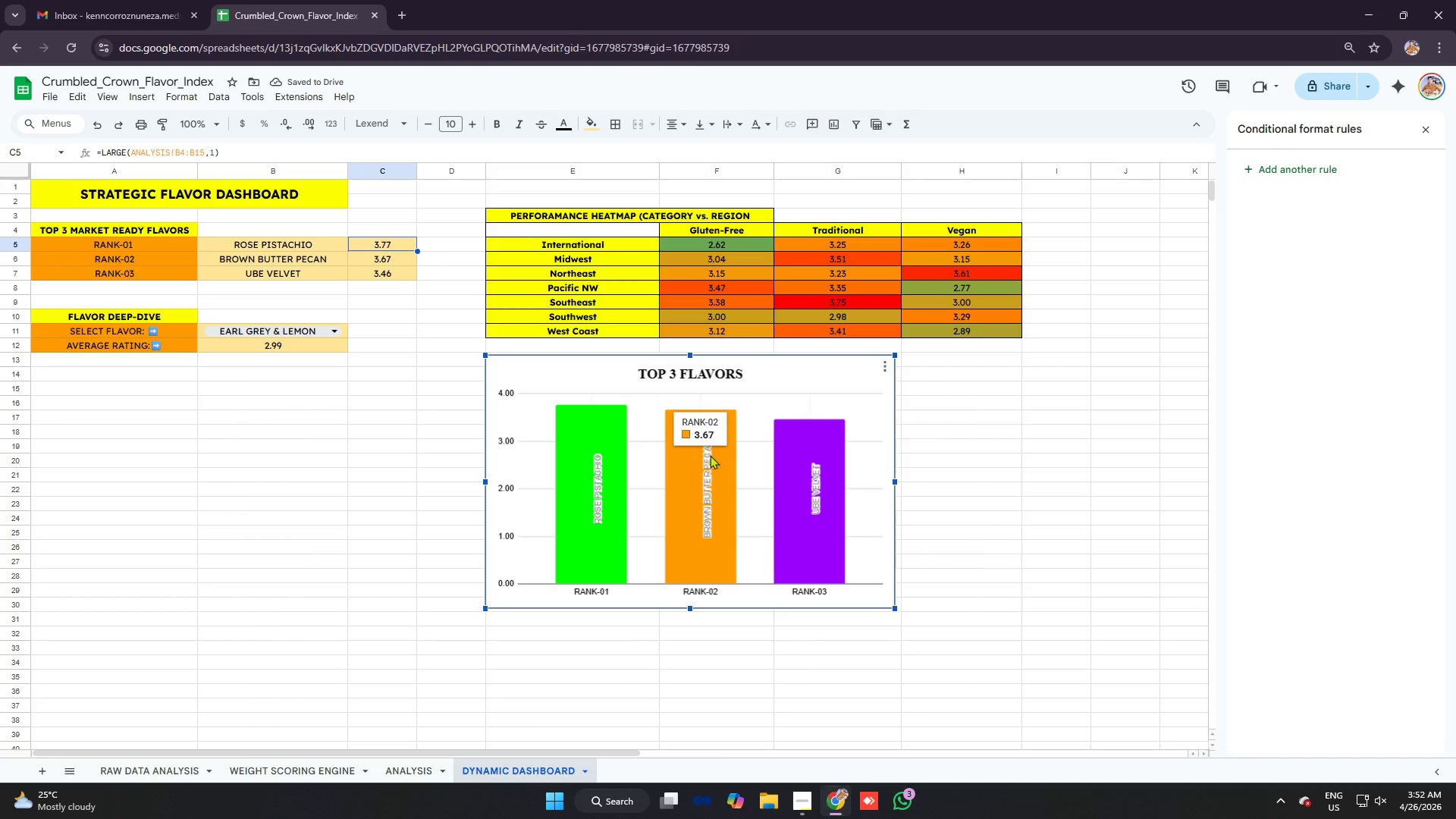 
wait(8.49)
 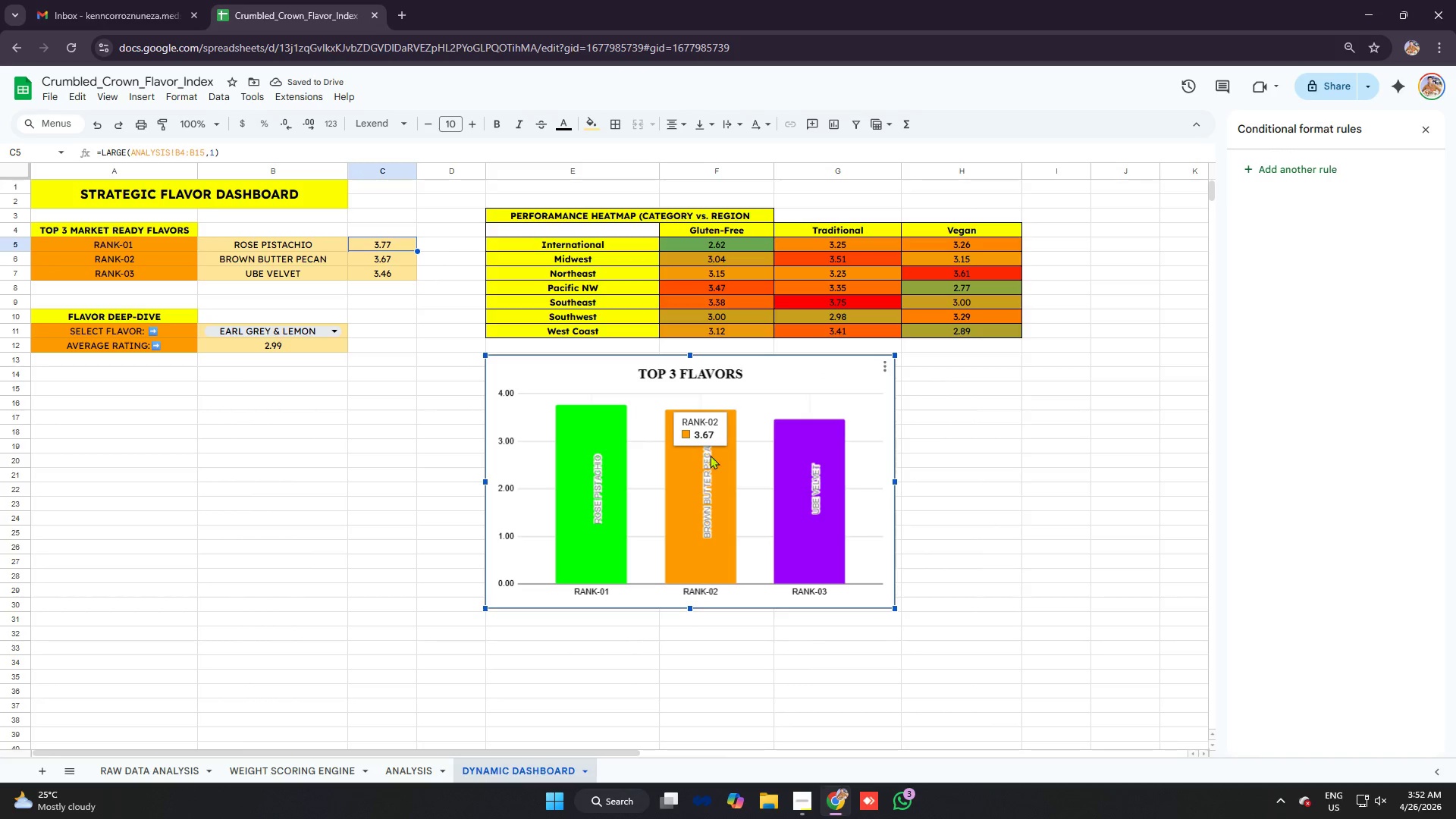 
double_click([501, 387])
 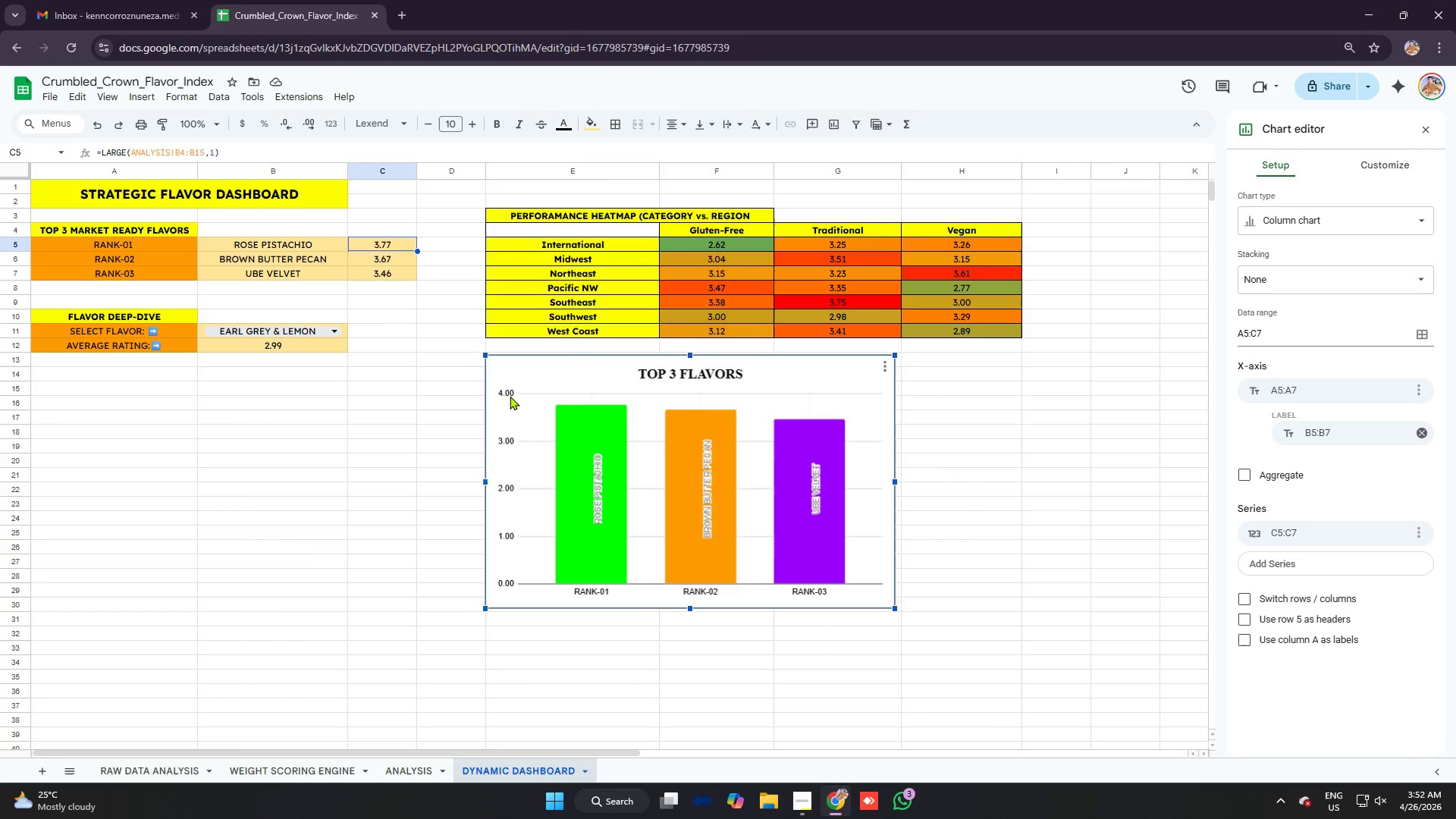 
double_click([510, 396])
 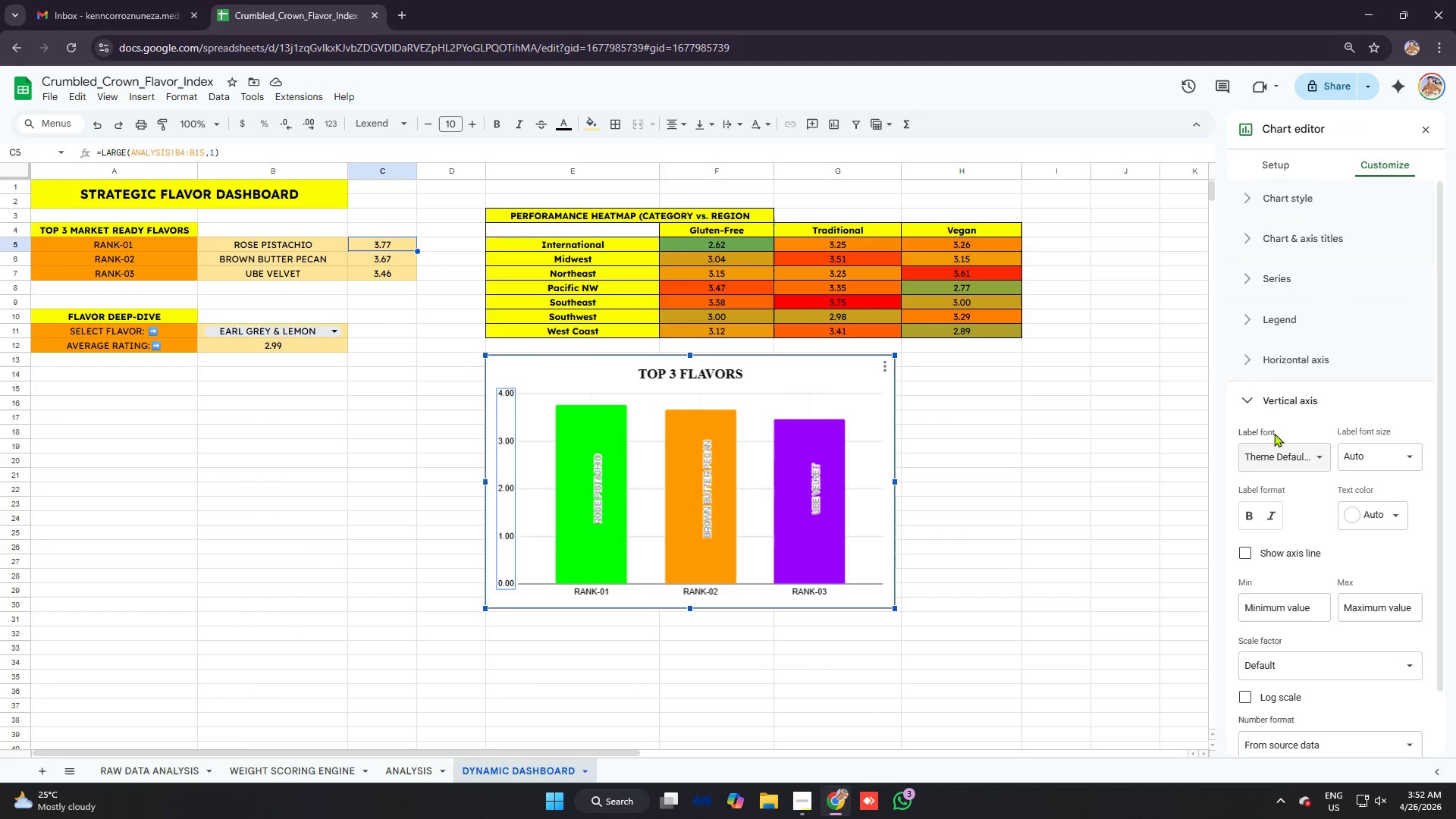 
scroll: coordinate [1391, 344], scroll_direction: down, amount: 4.0
 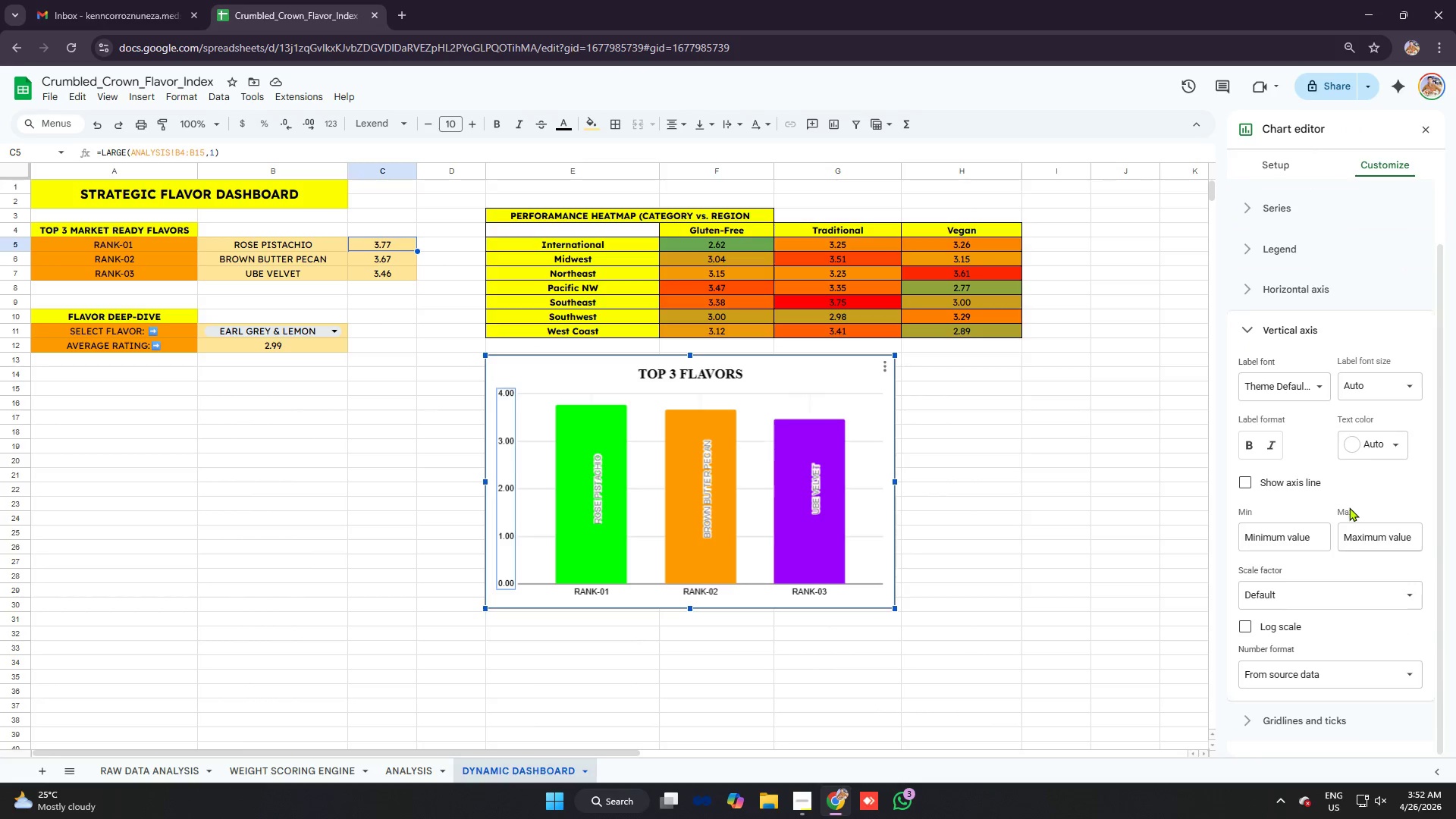 
mouse_move([1375, 458])
 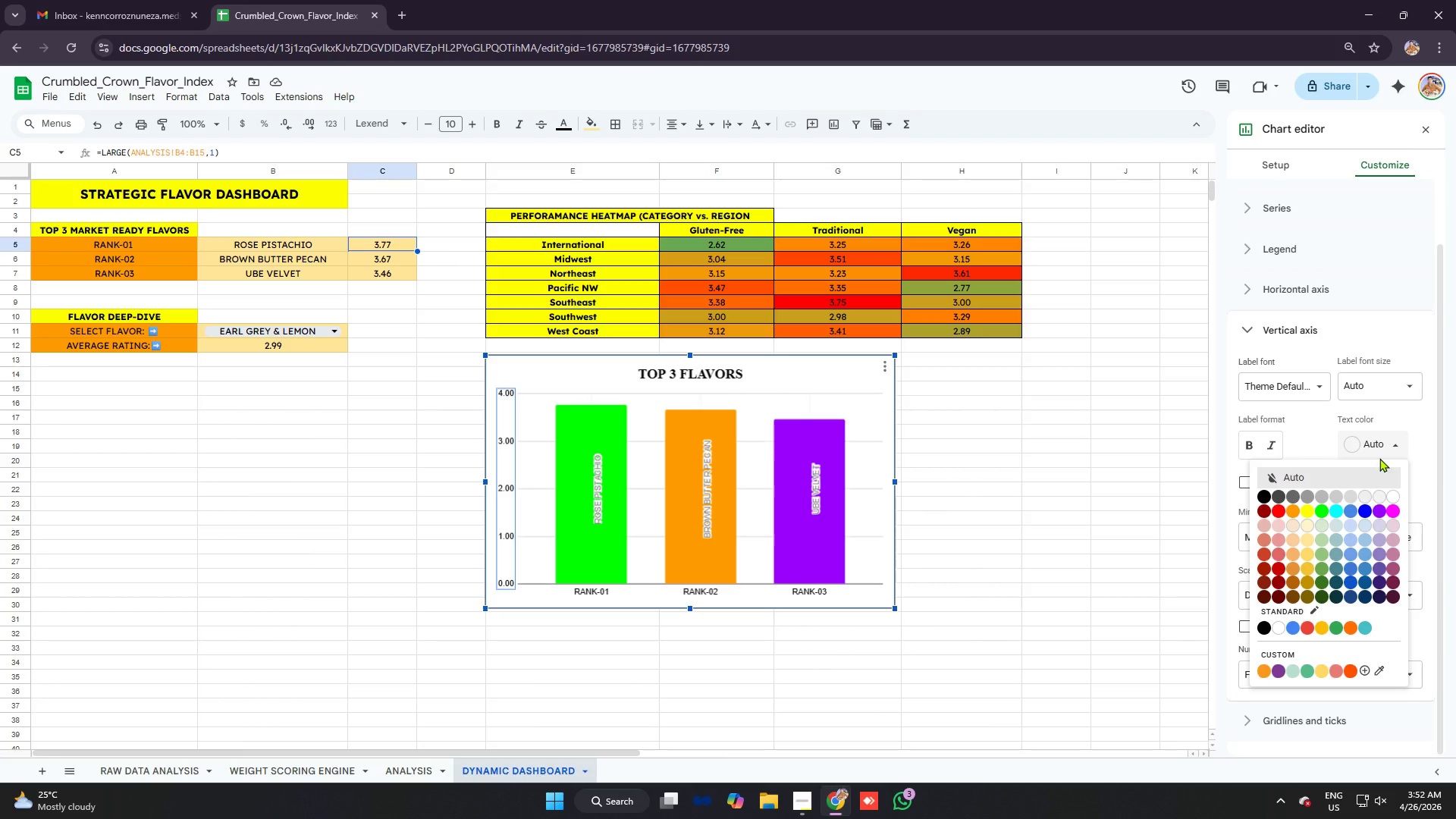 
left_click([1389, 434])
 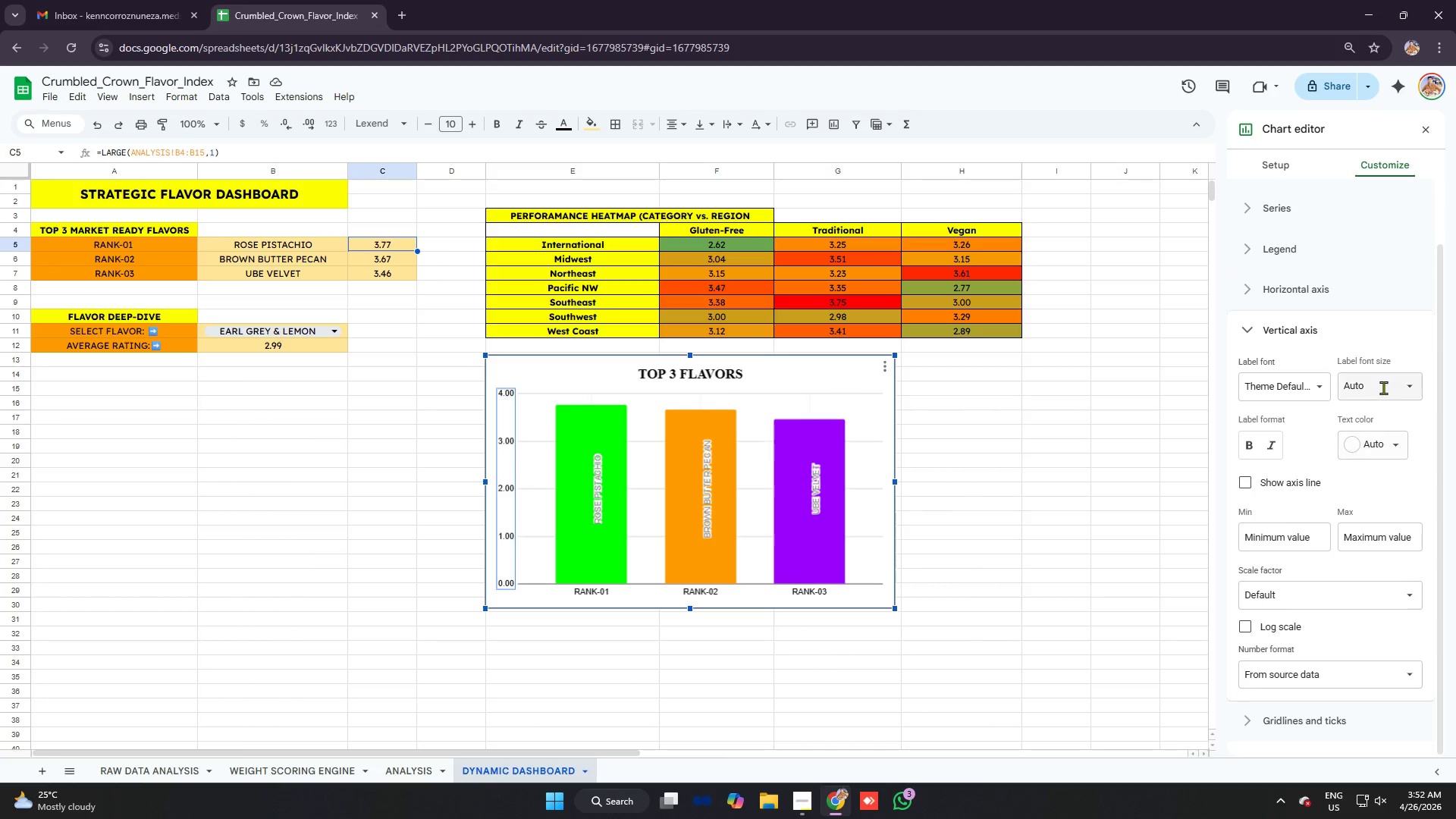 
left_click([1383, 387])
 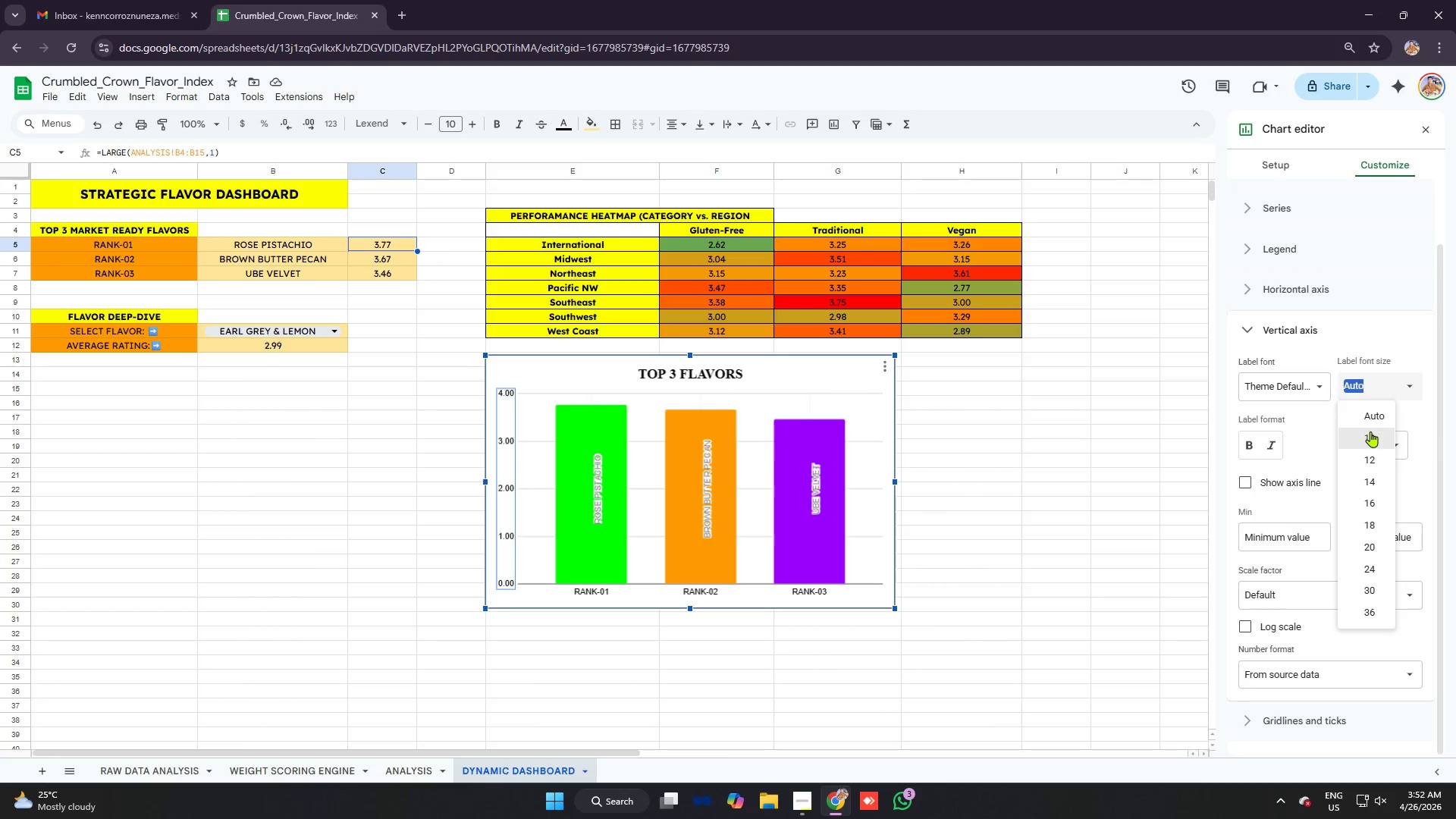 
left_click([1373, 436])
 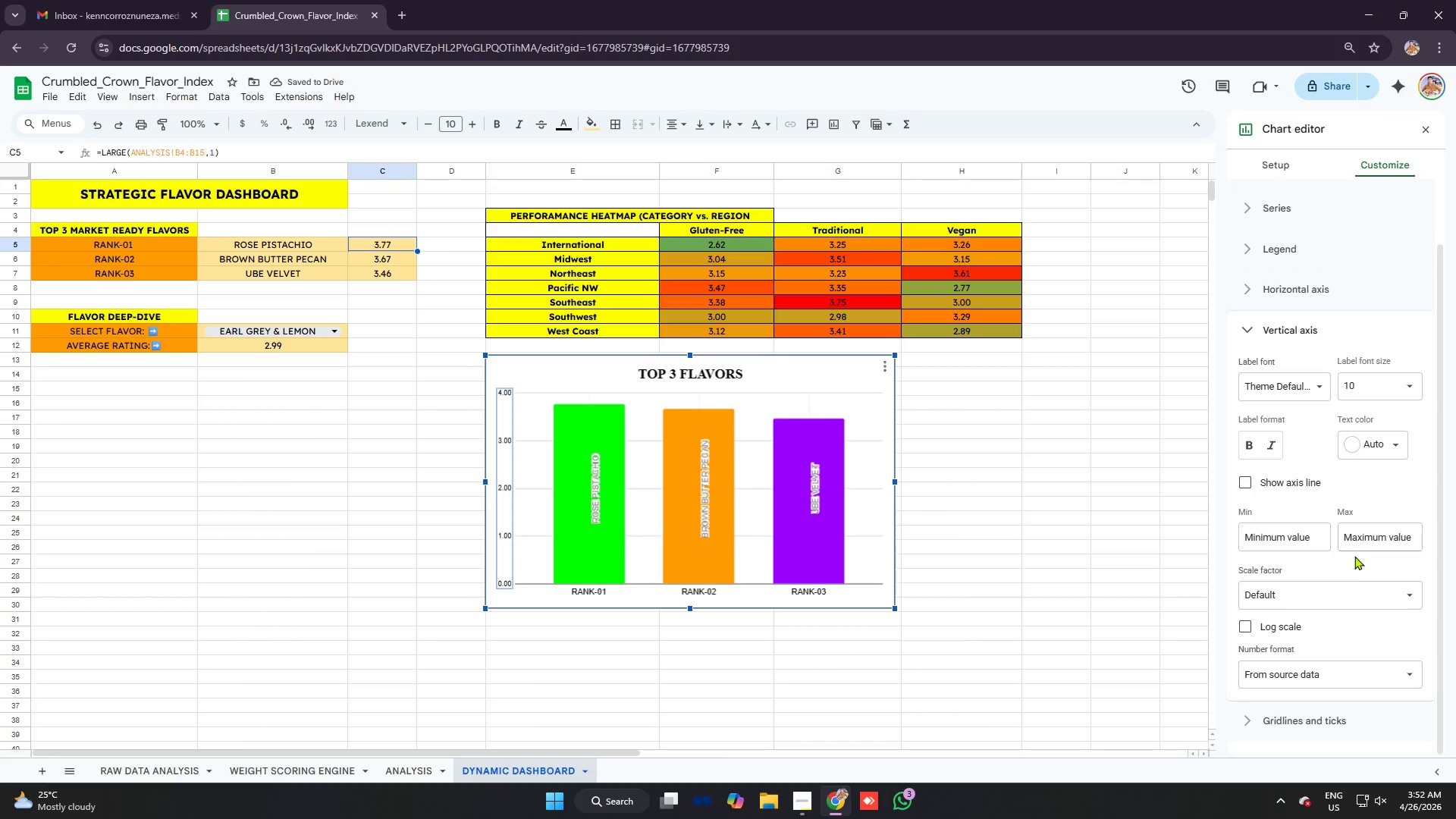 
left_click([1316, 676])
 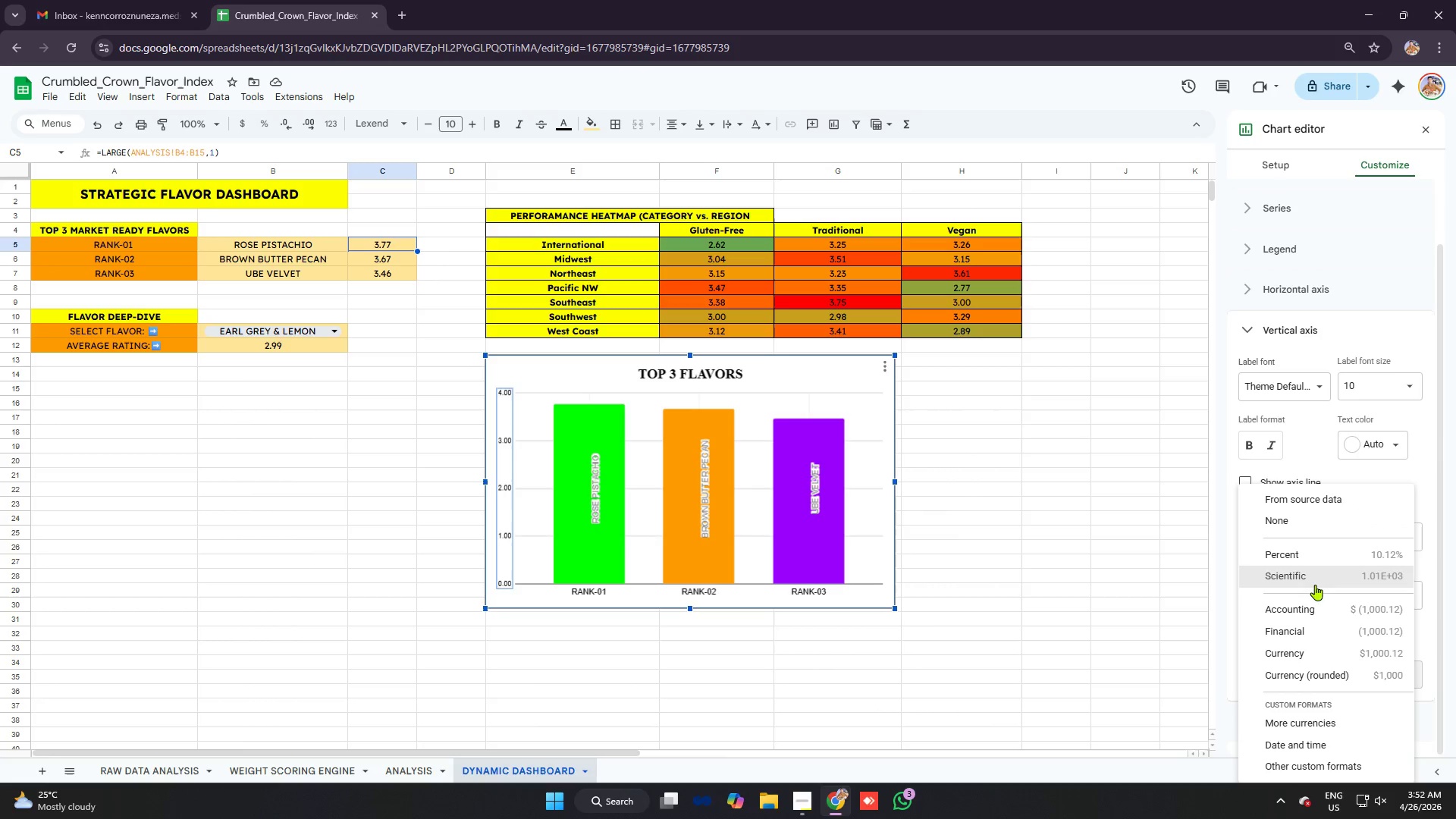 
scroll: coordinate [1305, 565], scroll_direction: none, amount: 0.0
 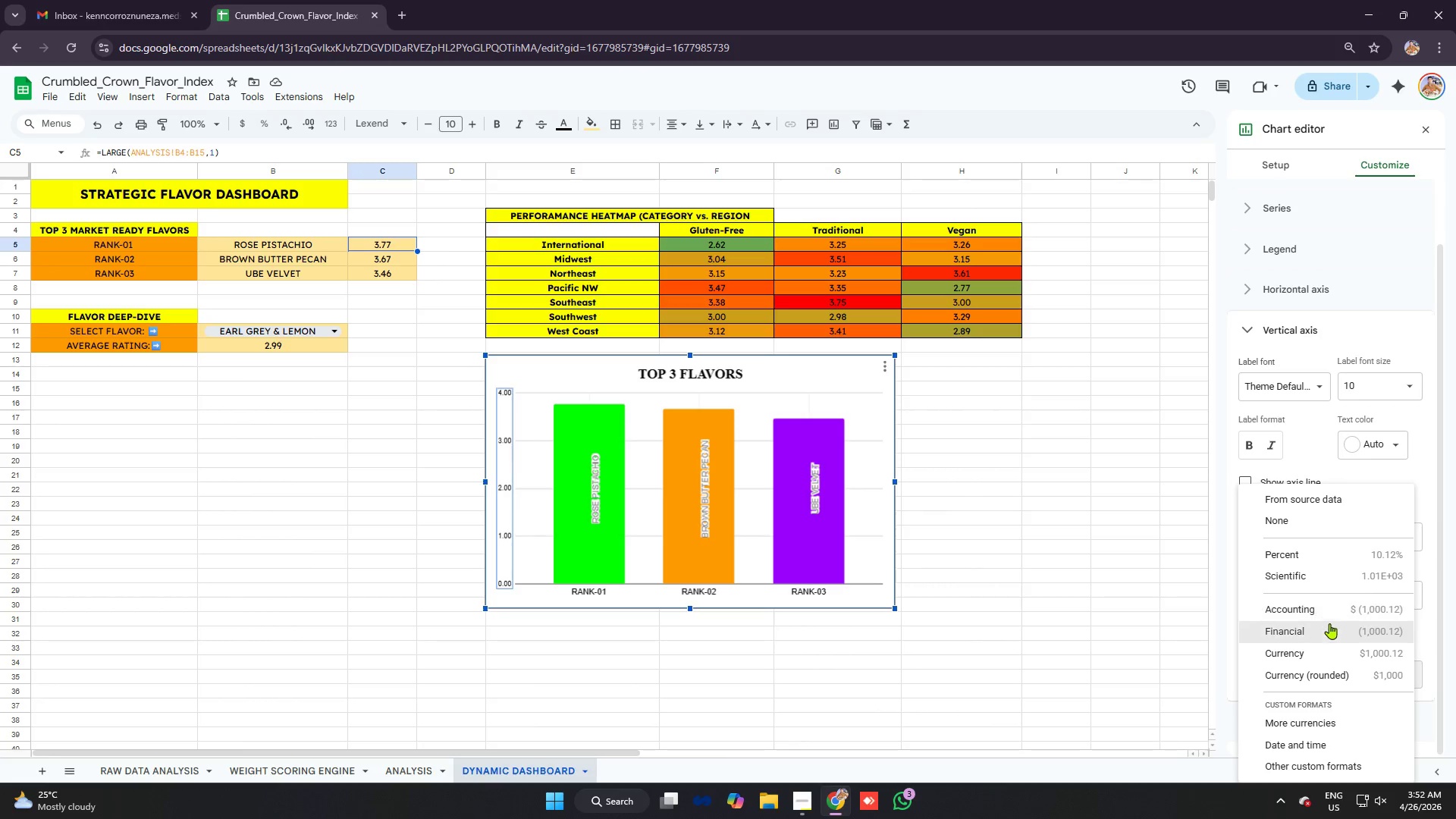 
left_click([1398, 467])
 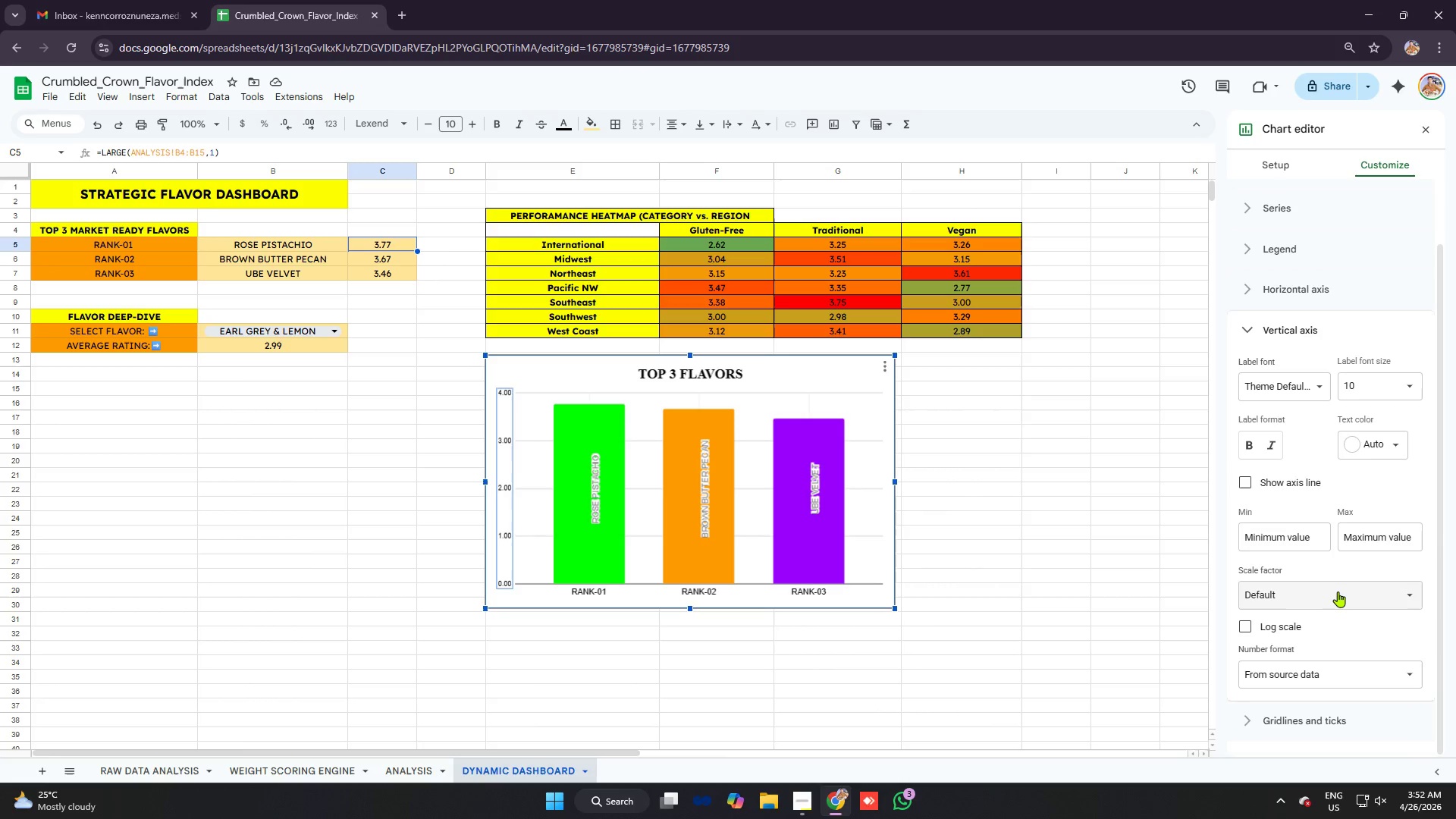 
left_click([1335, 597])
 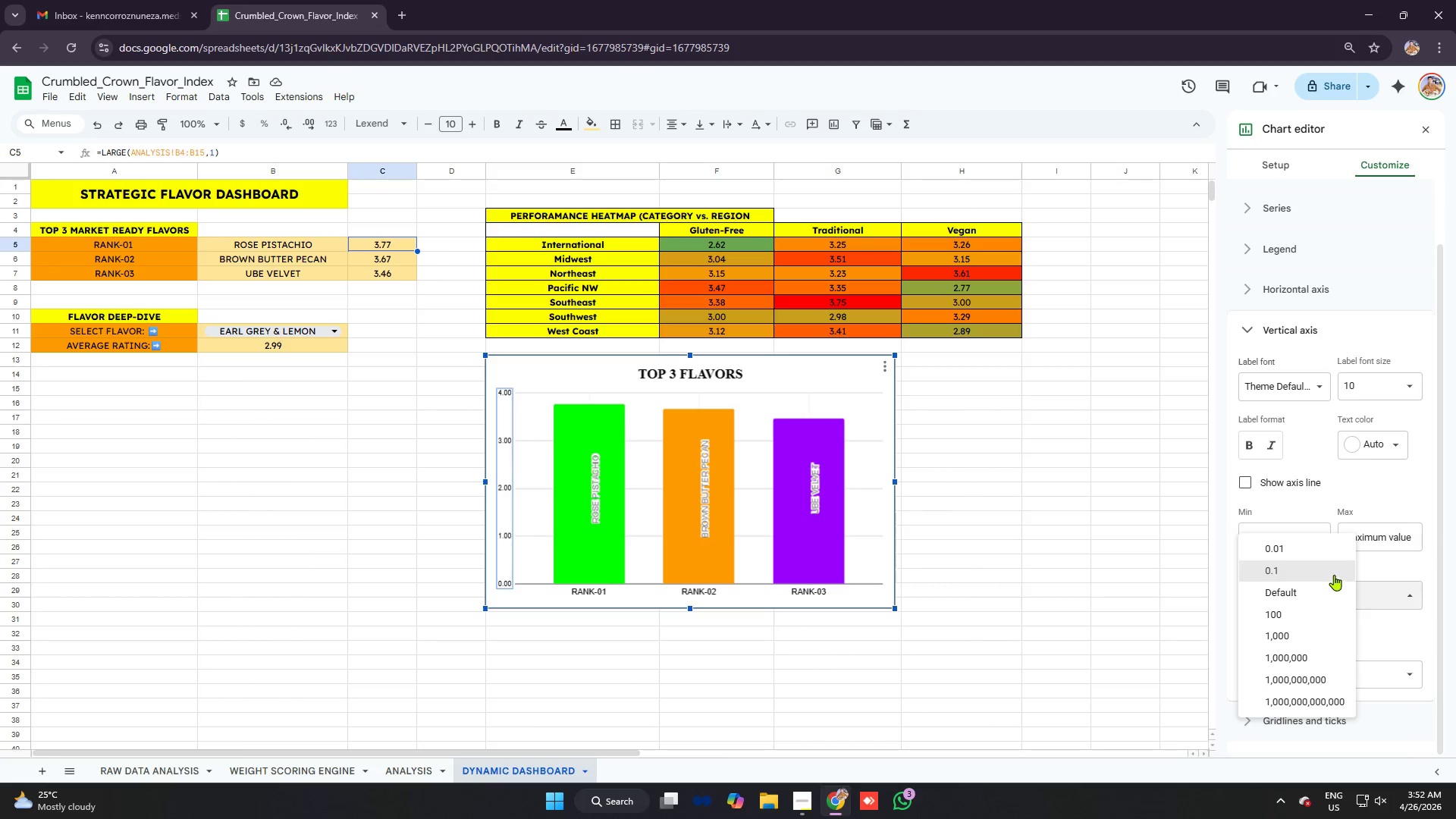 
left_click([1326, 556])
 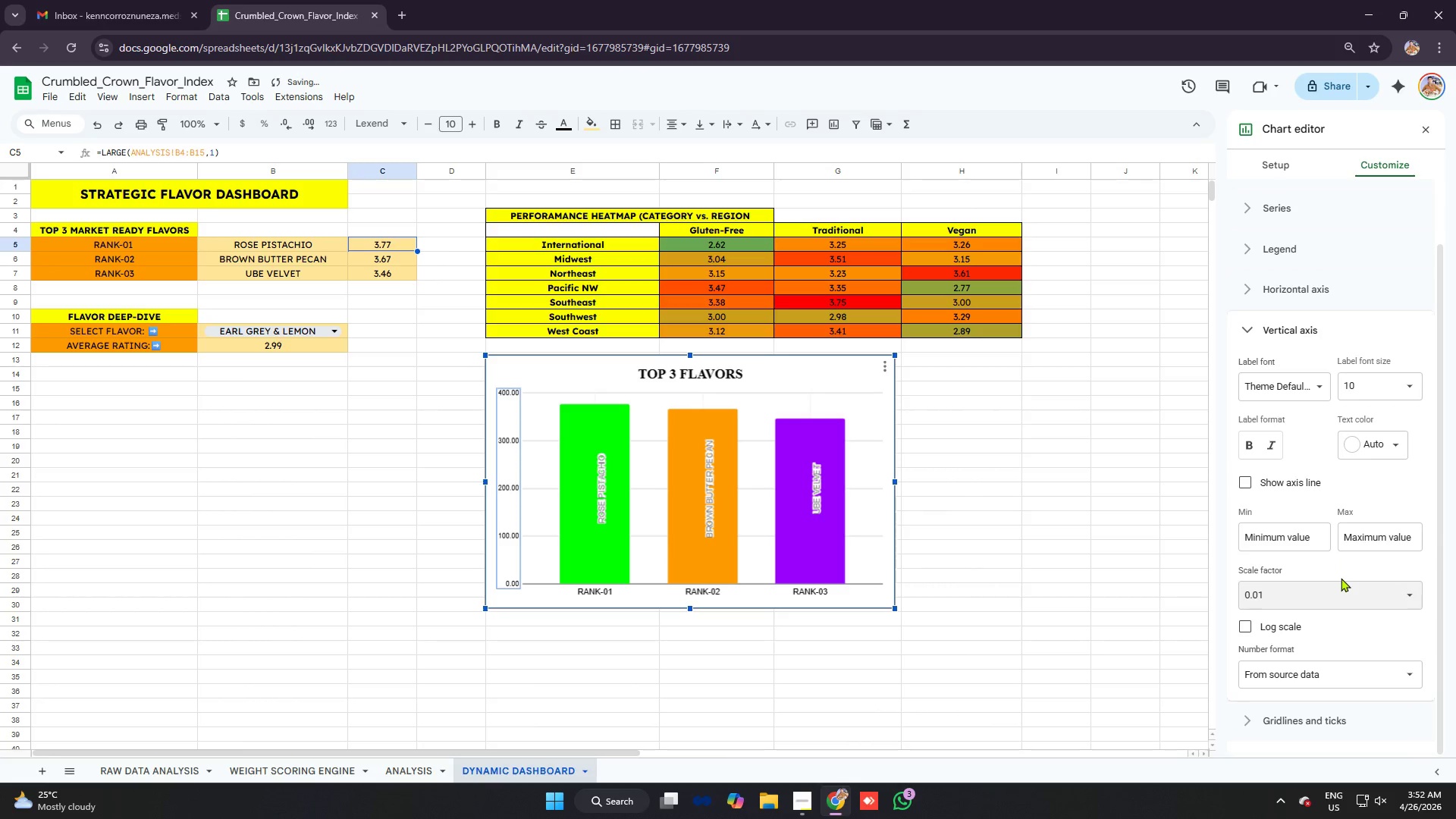 
left_click([1337, 582])
 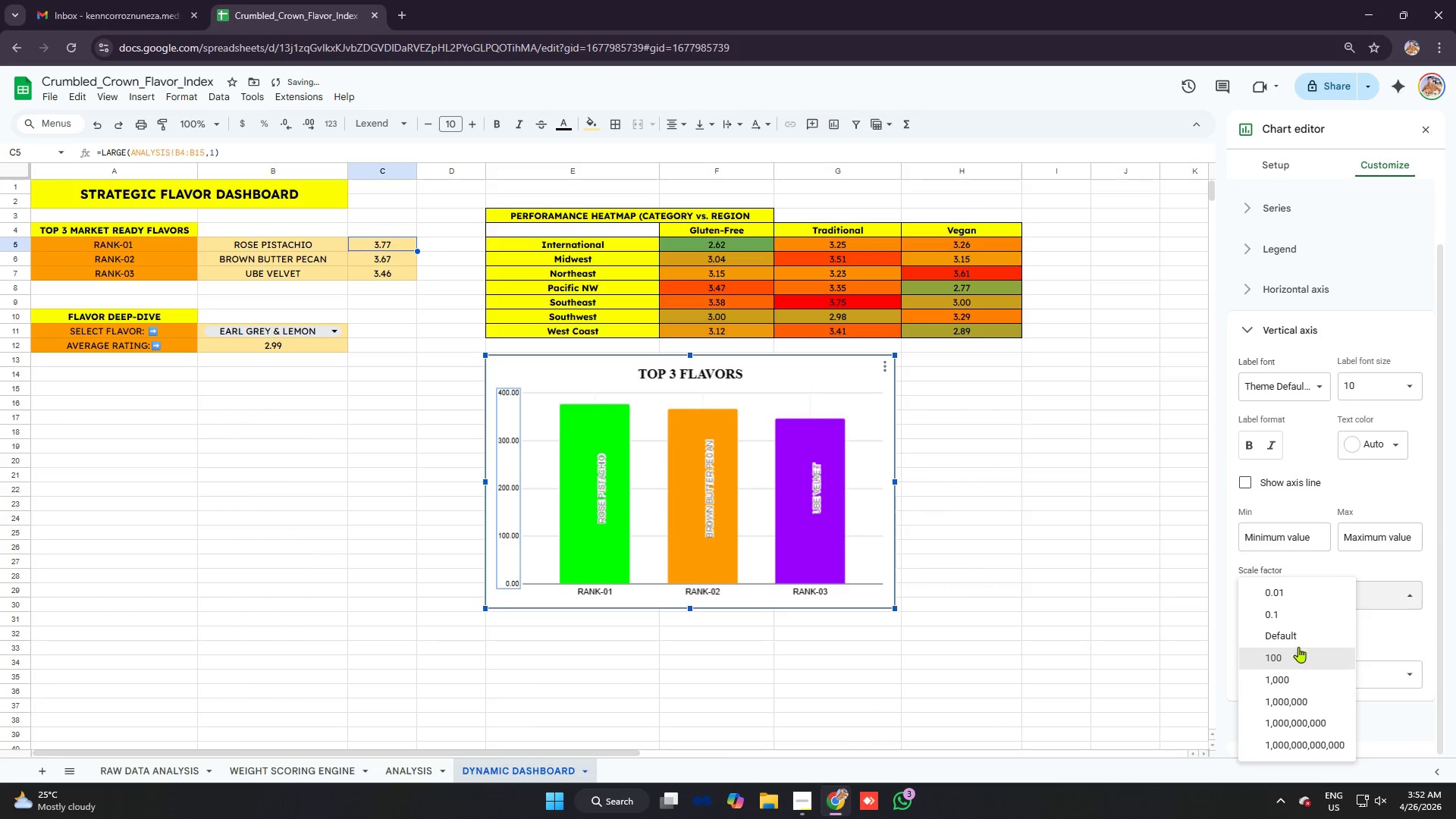 
left_click([1304, 637])
 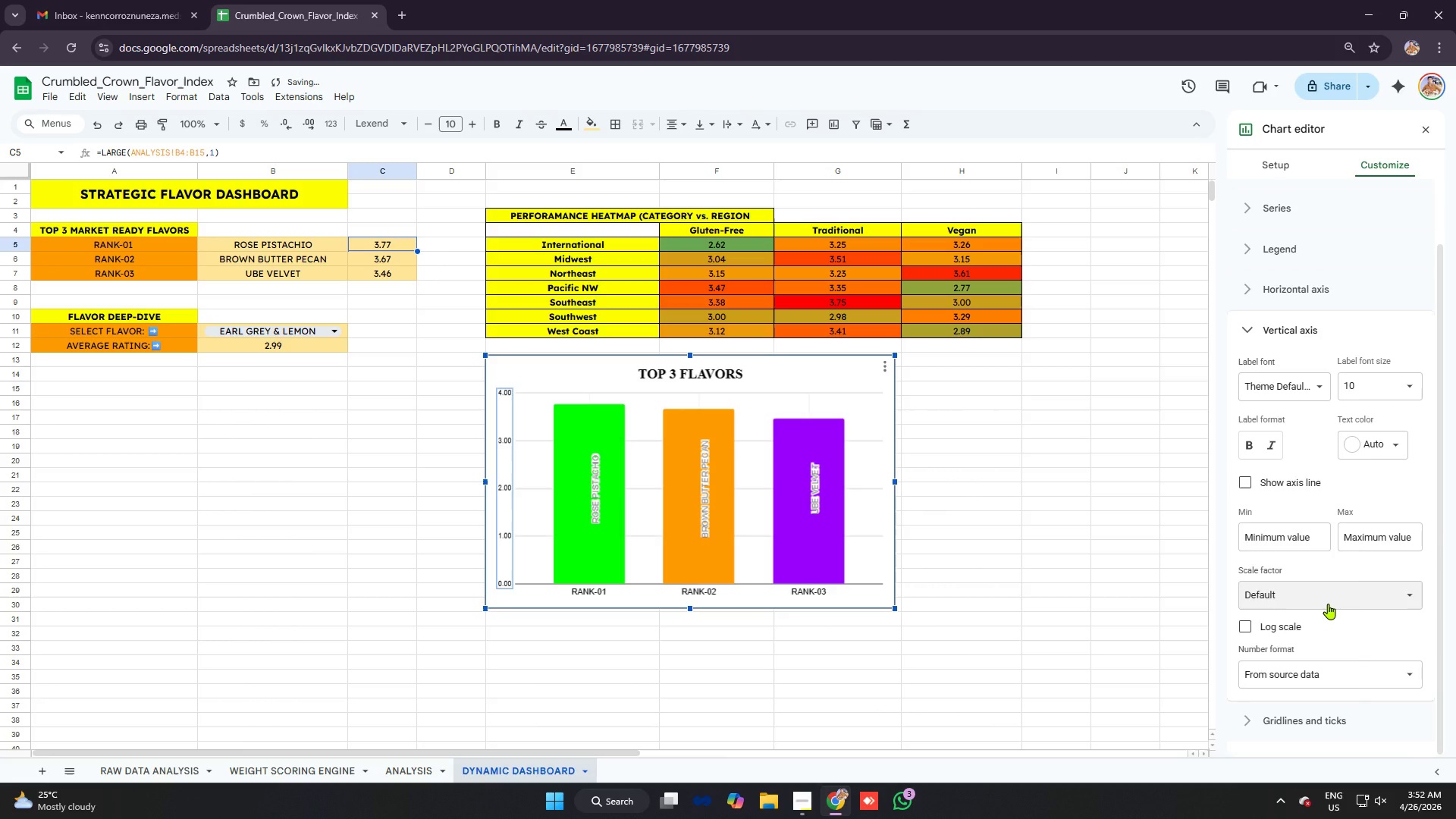 
left_click([1328, 604])
 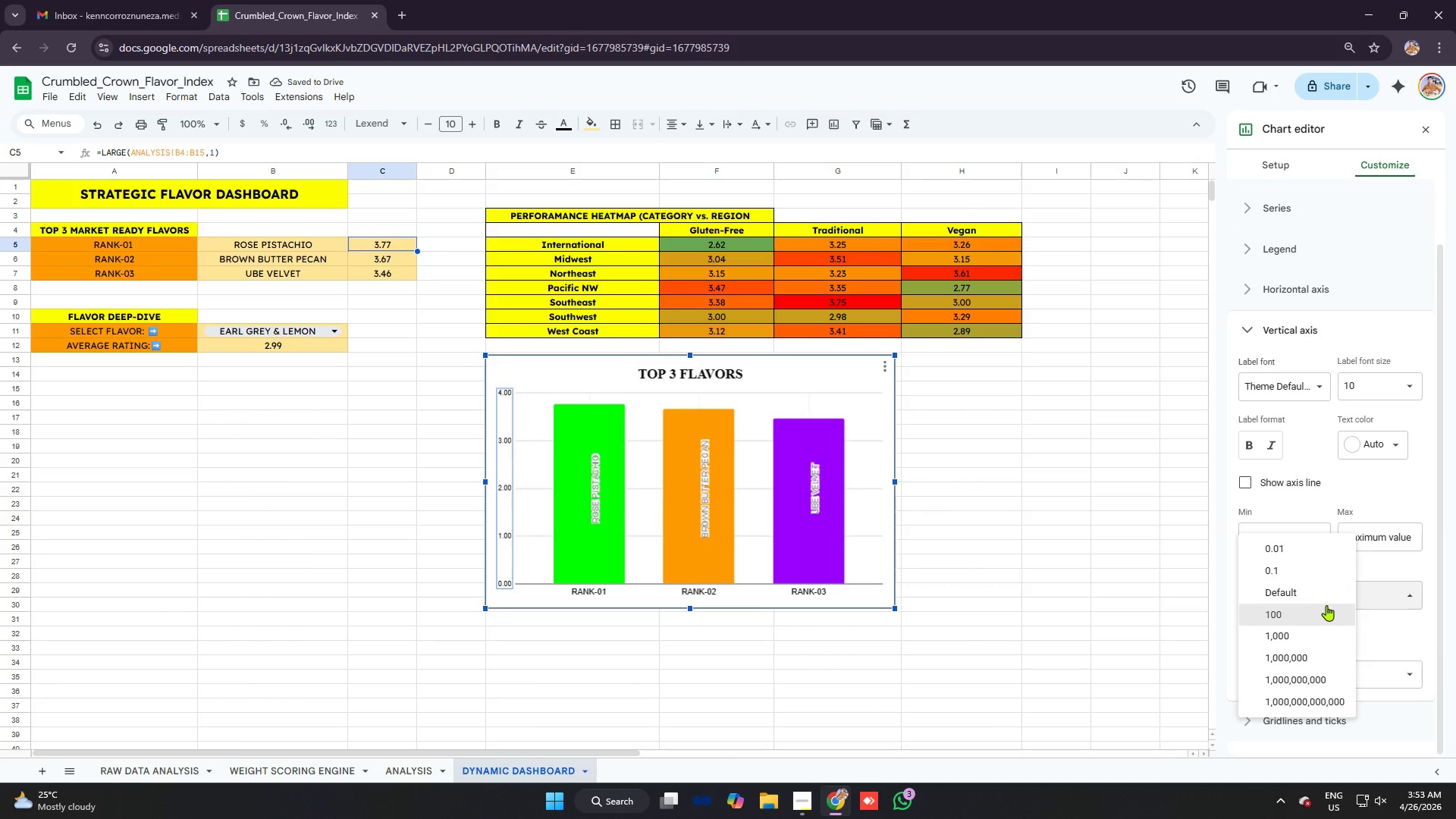 
left_click([1404, 567])
 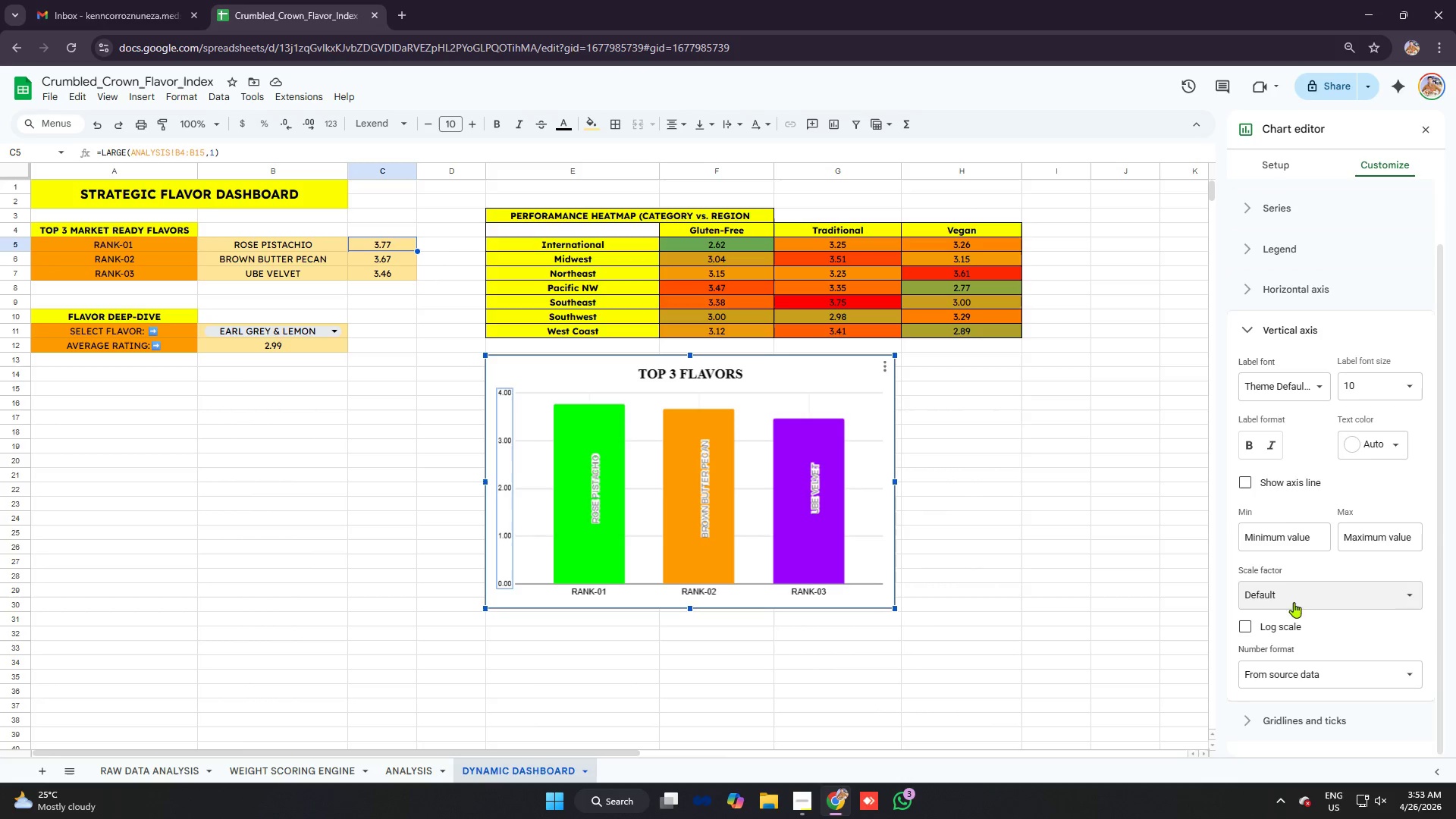 
left_click([1243, 621])
 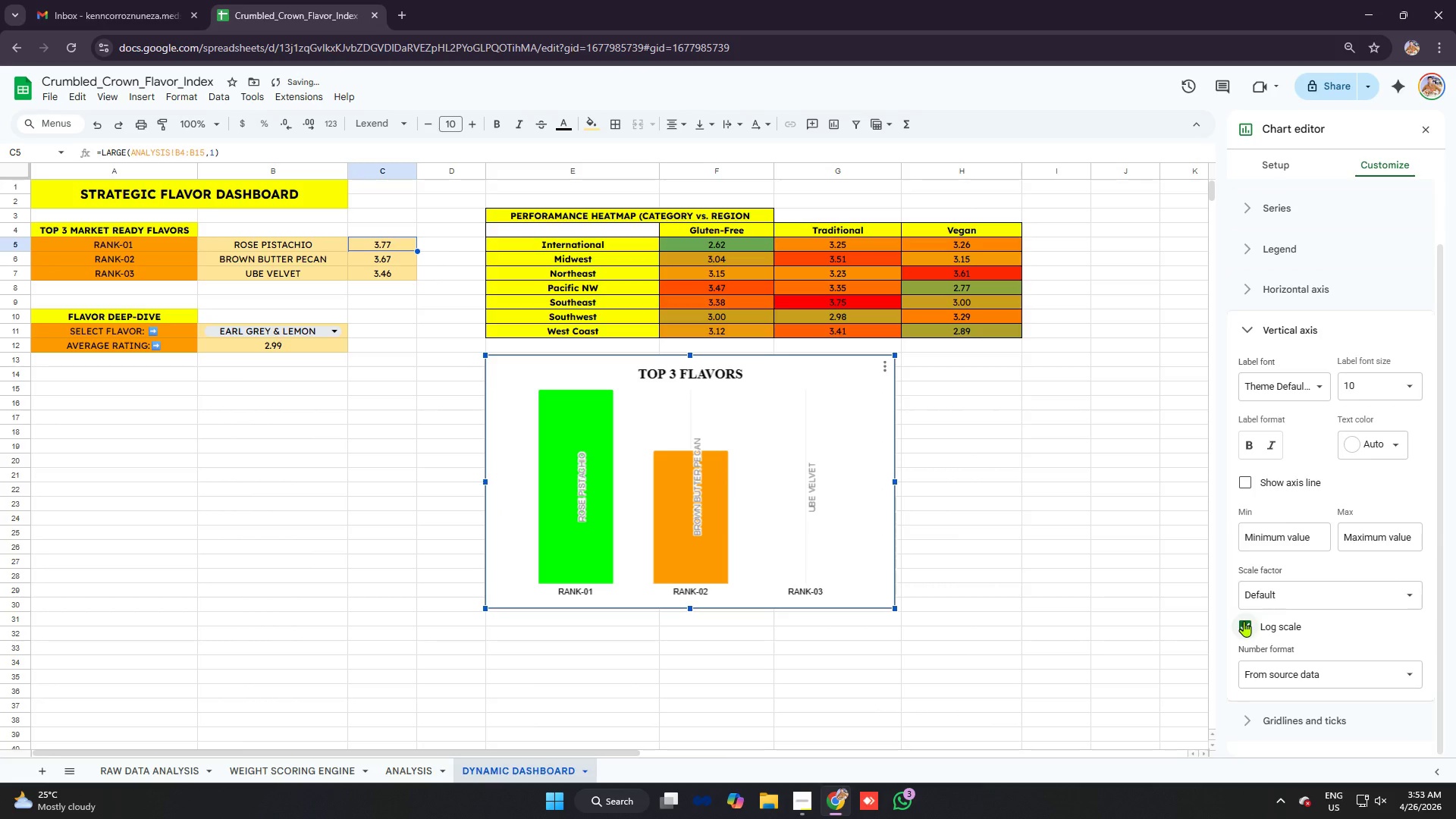 
left_click([1244, 621])
 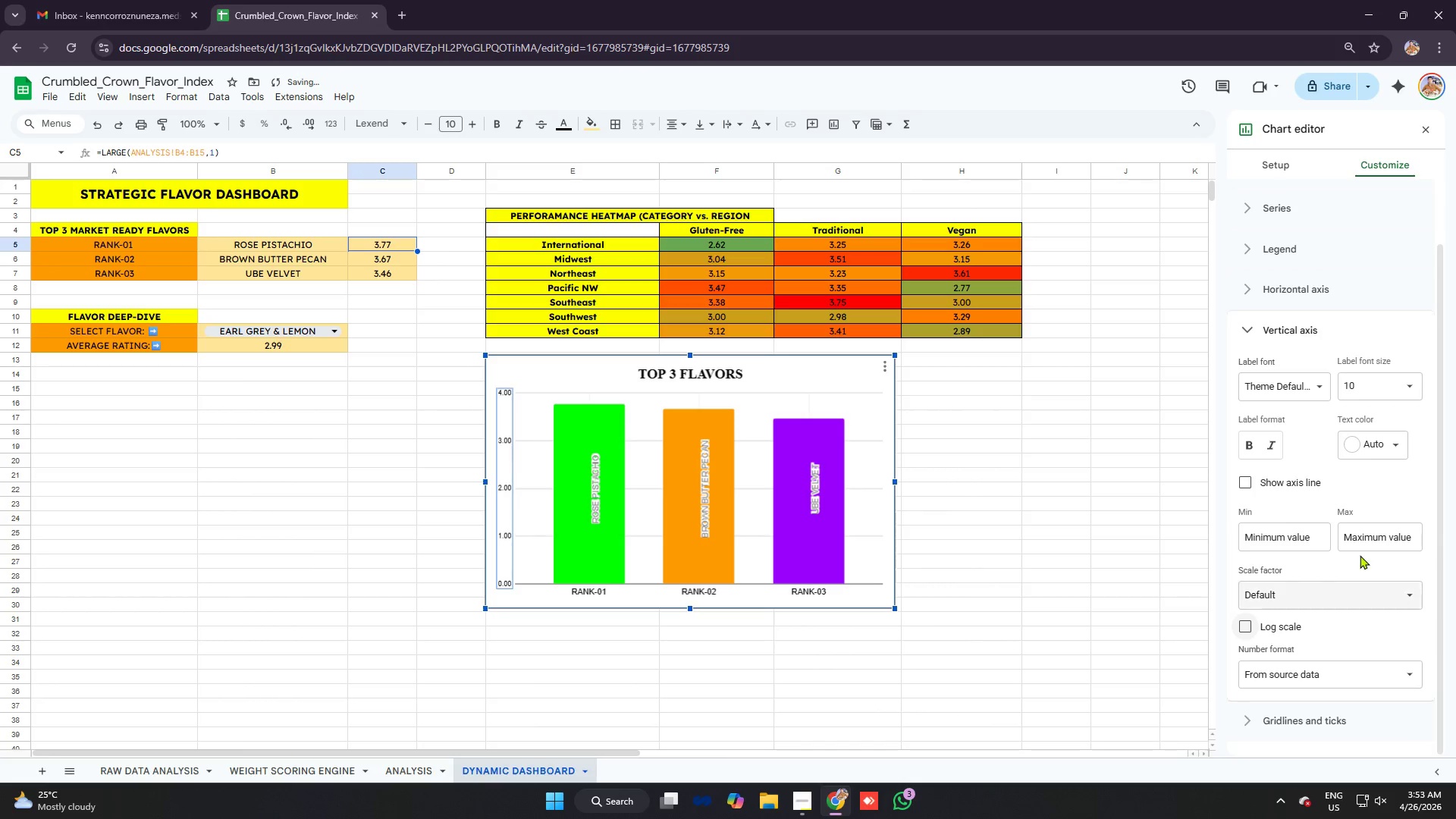 
scroll: coordinate [1286, 468], scroll_direction: down, amount: 5.0
 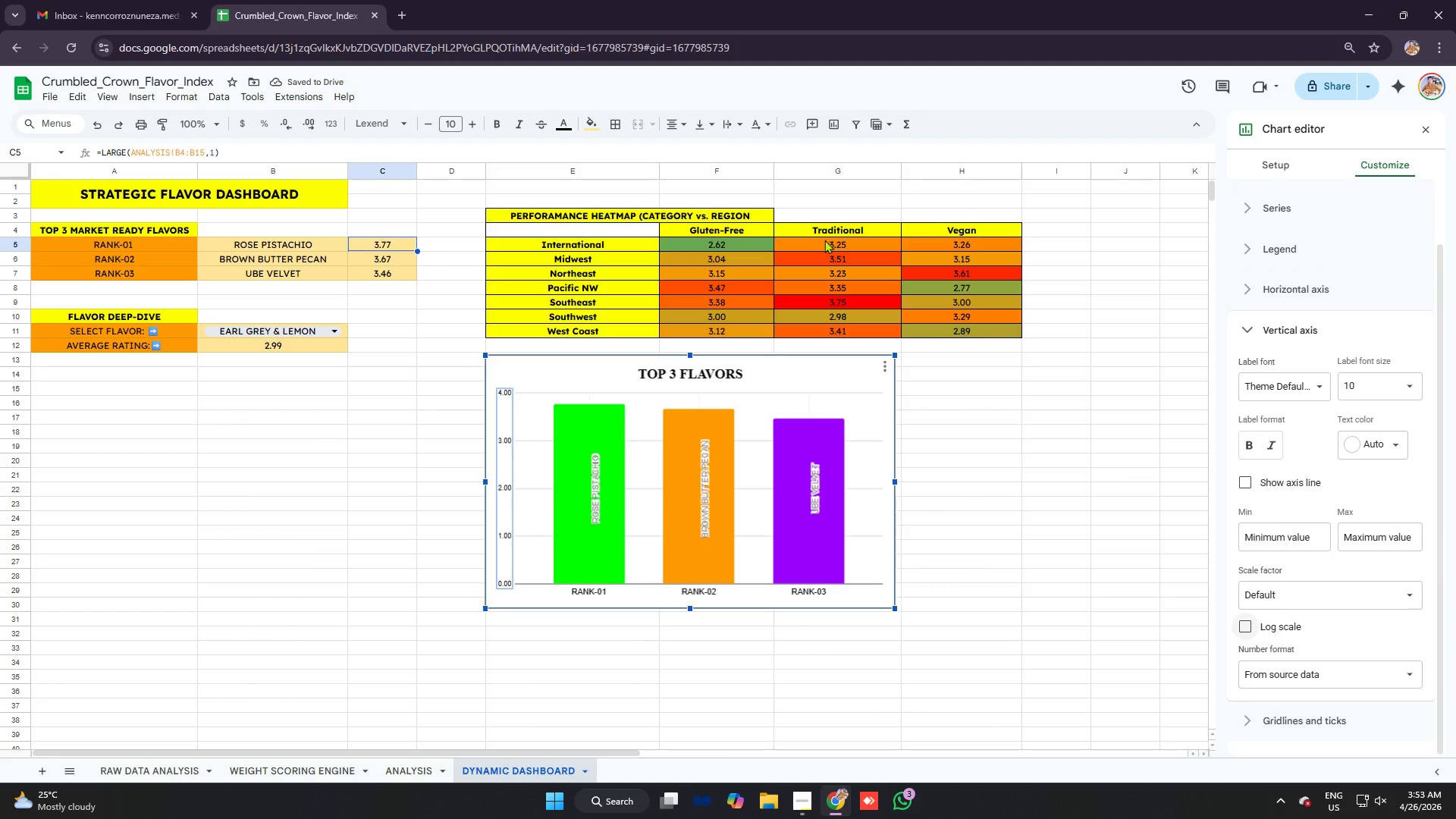 
key(Space)
 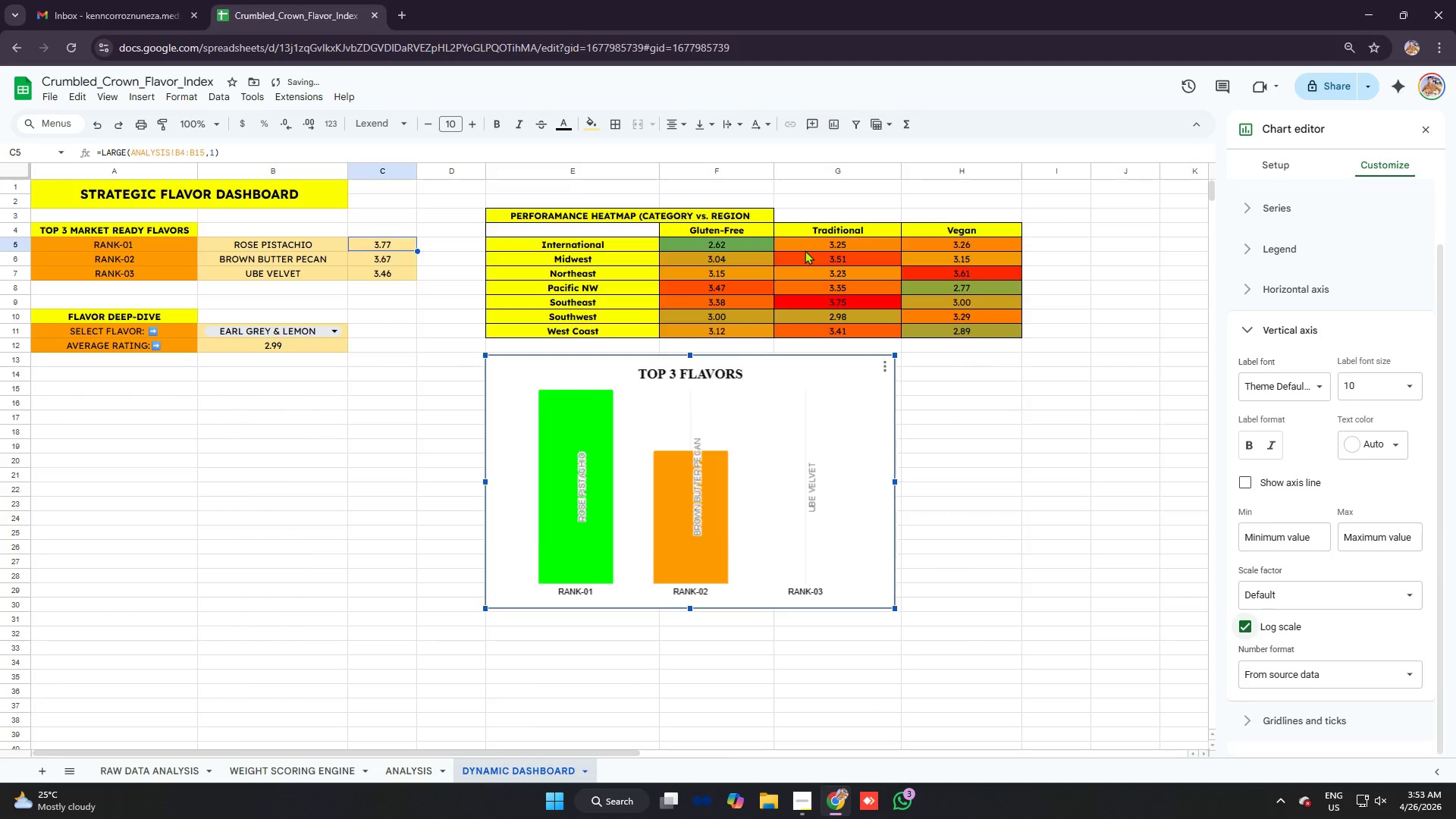 
key(Alt+AltLeft)
 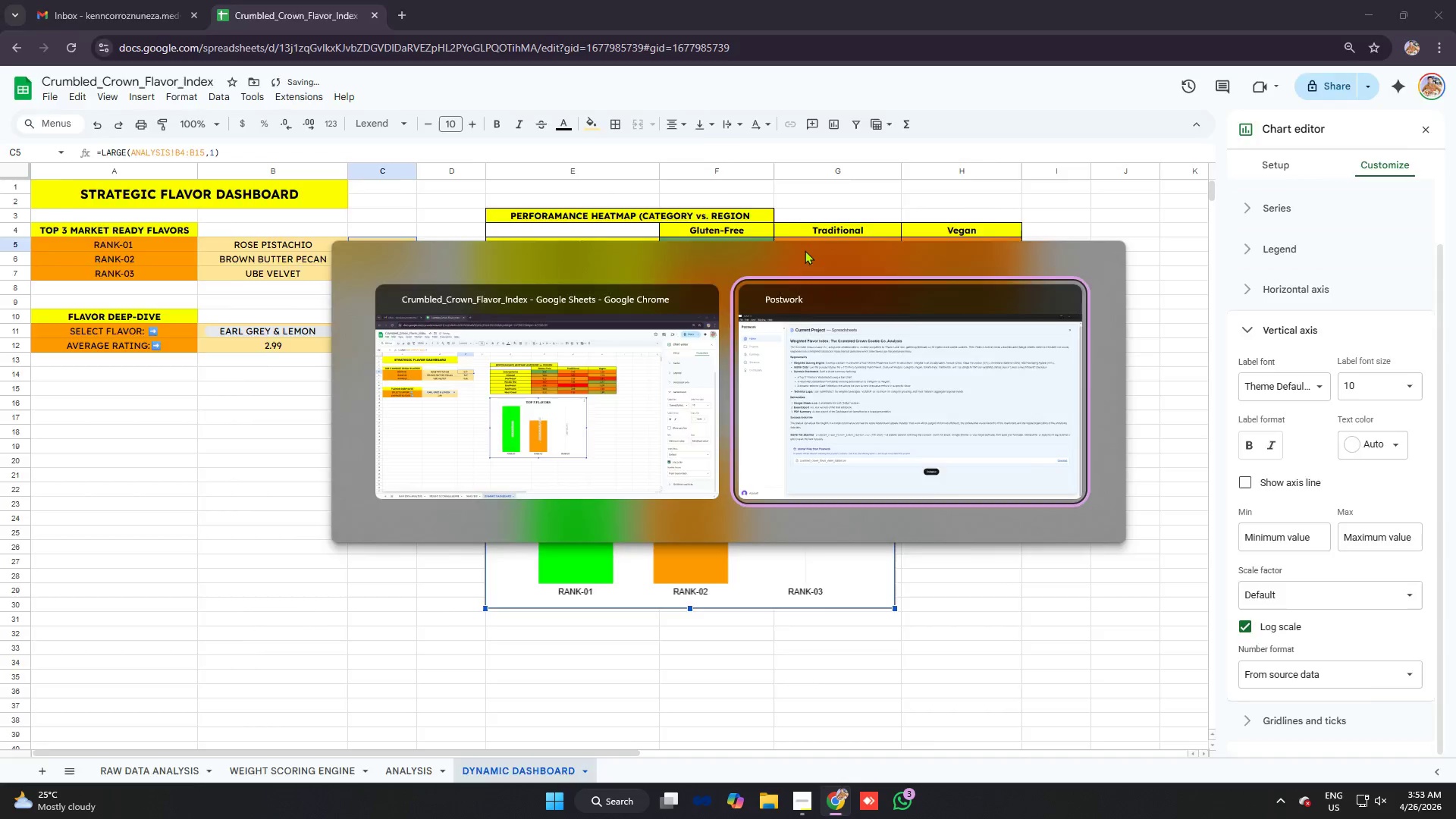 
key(Alt+Tab)